 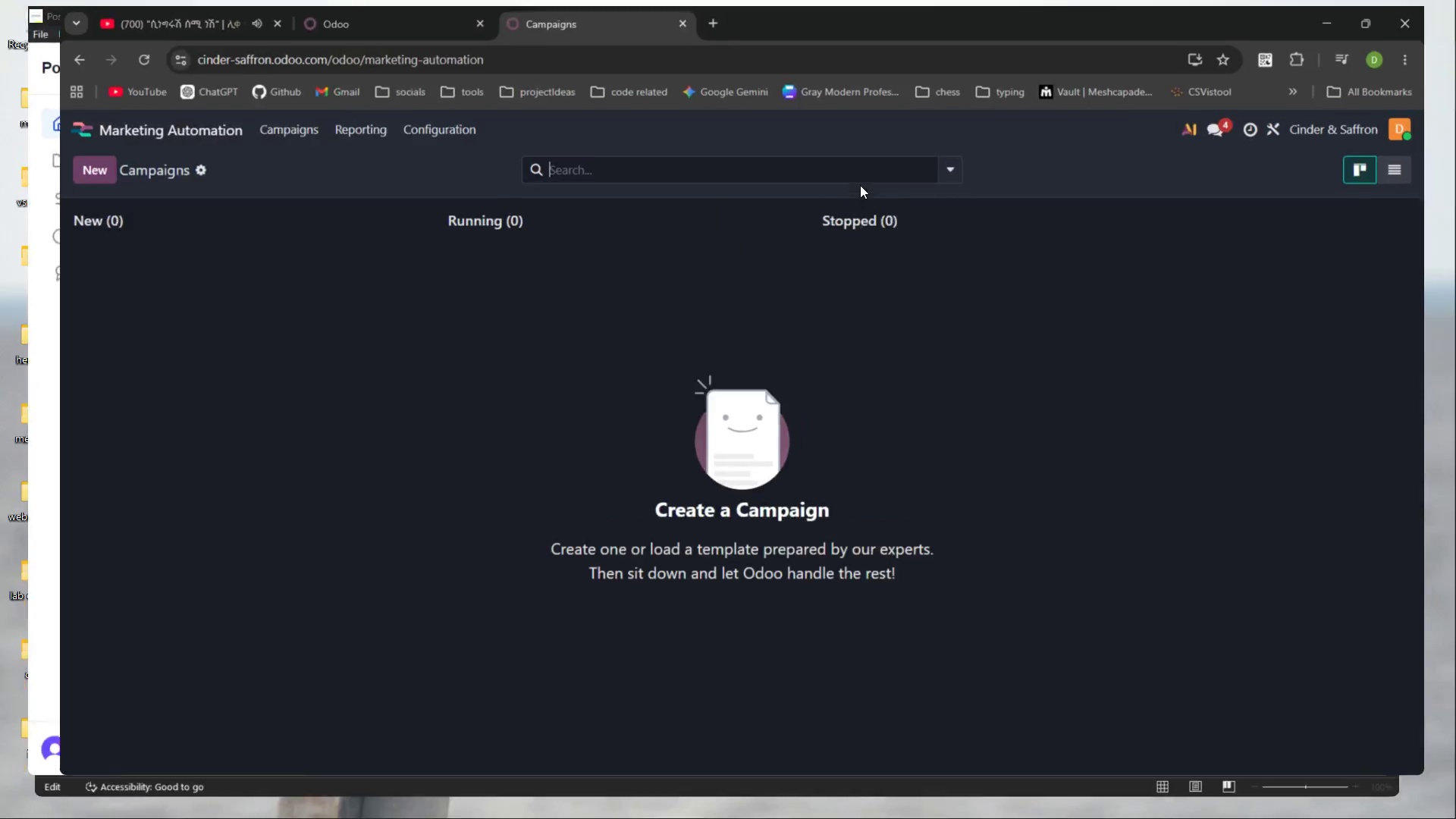 
left_click([352, 0])
 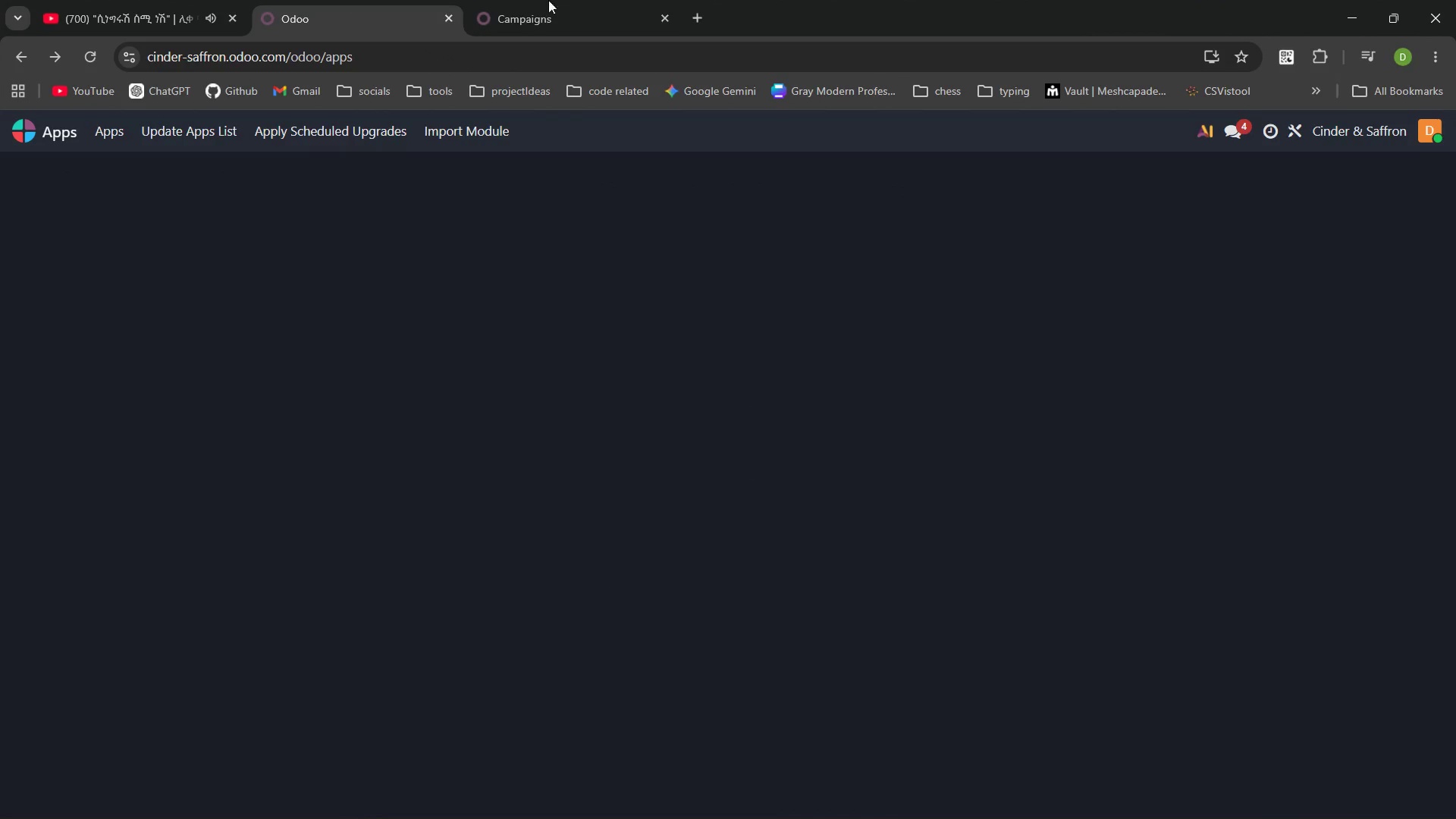 
left_click([637, 0])
 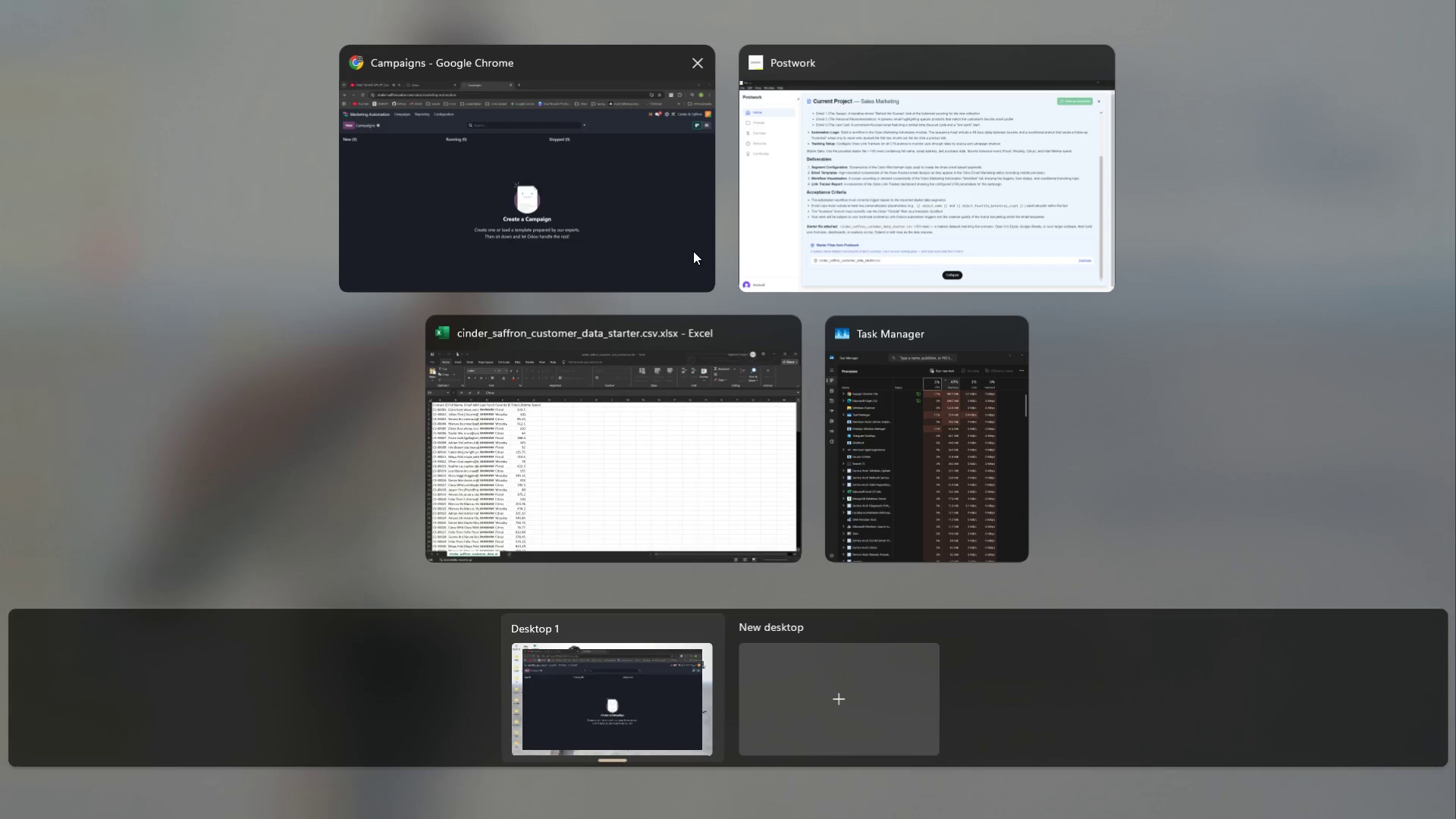 
wait(45.28)
 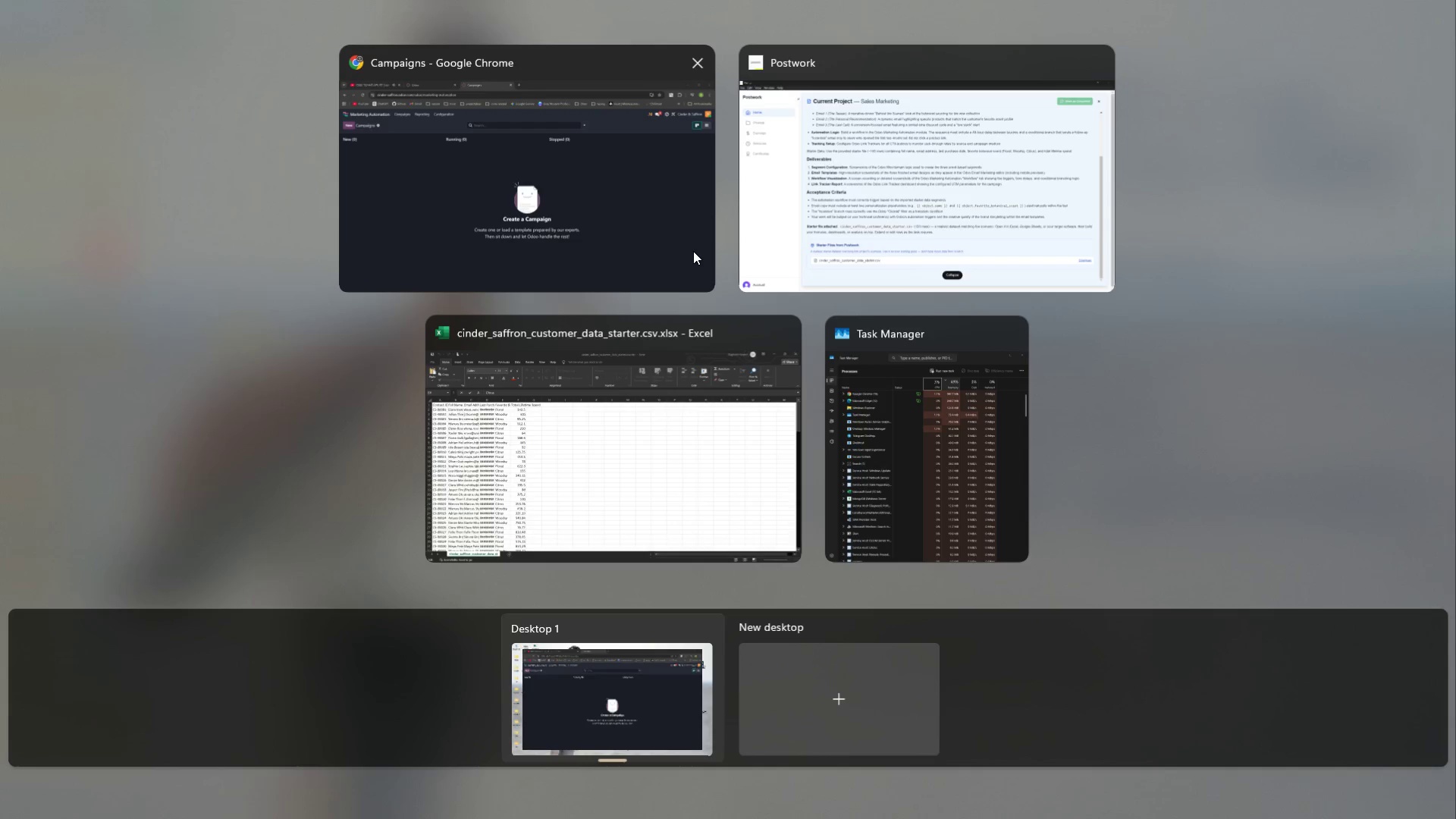 
left_click([503, 134])
 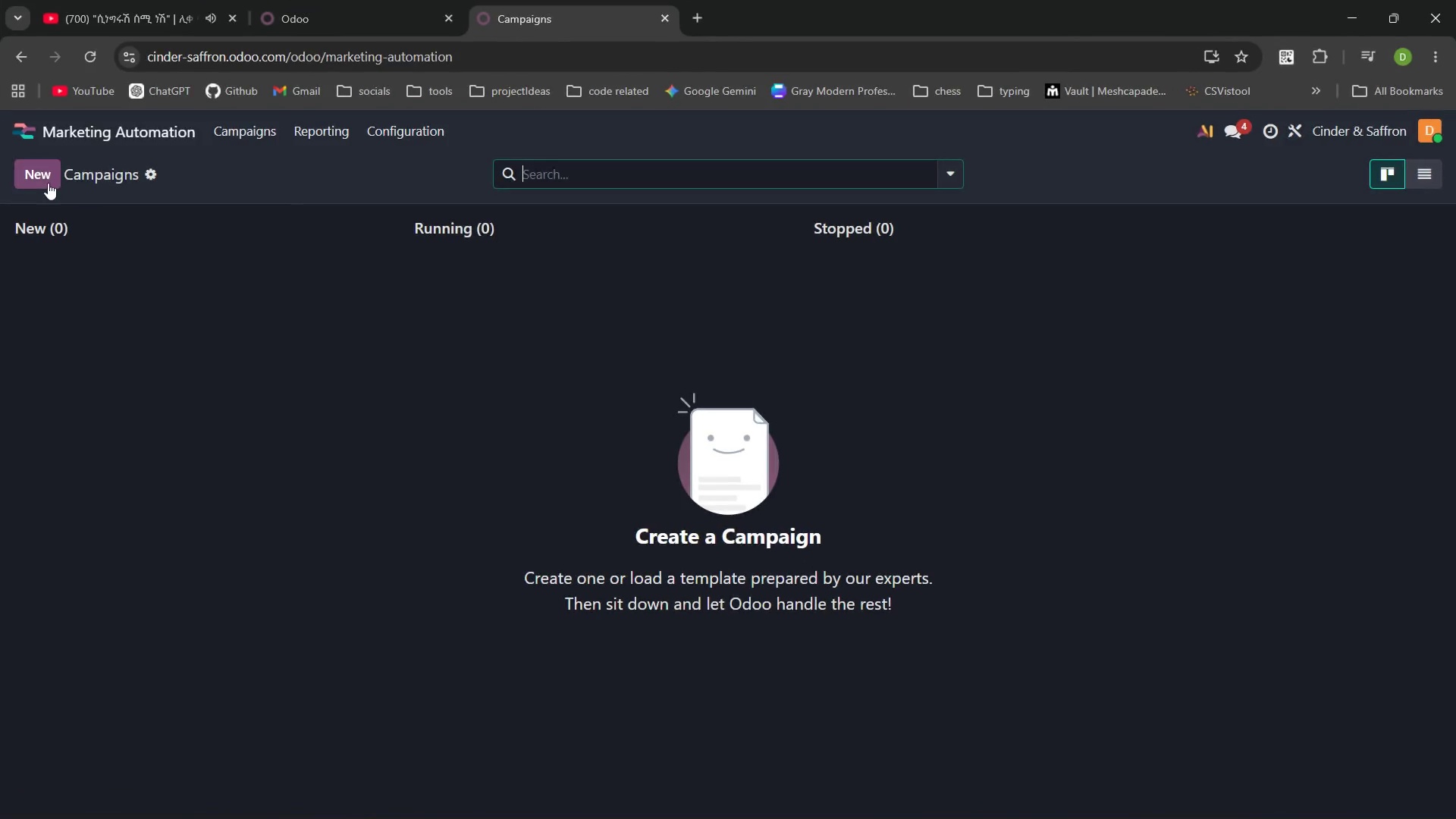 
left_click([47, 183])
 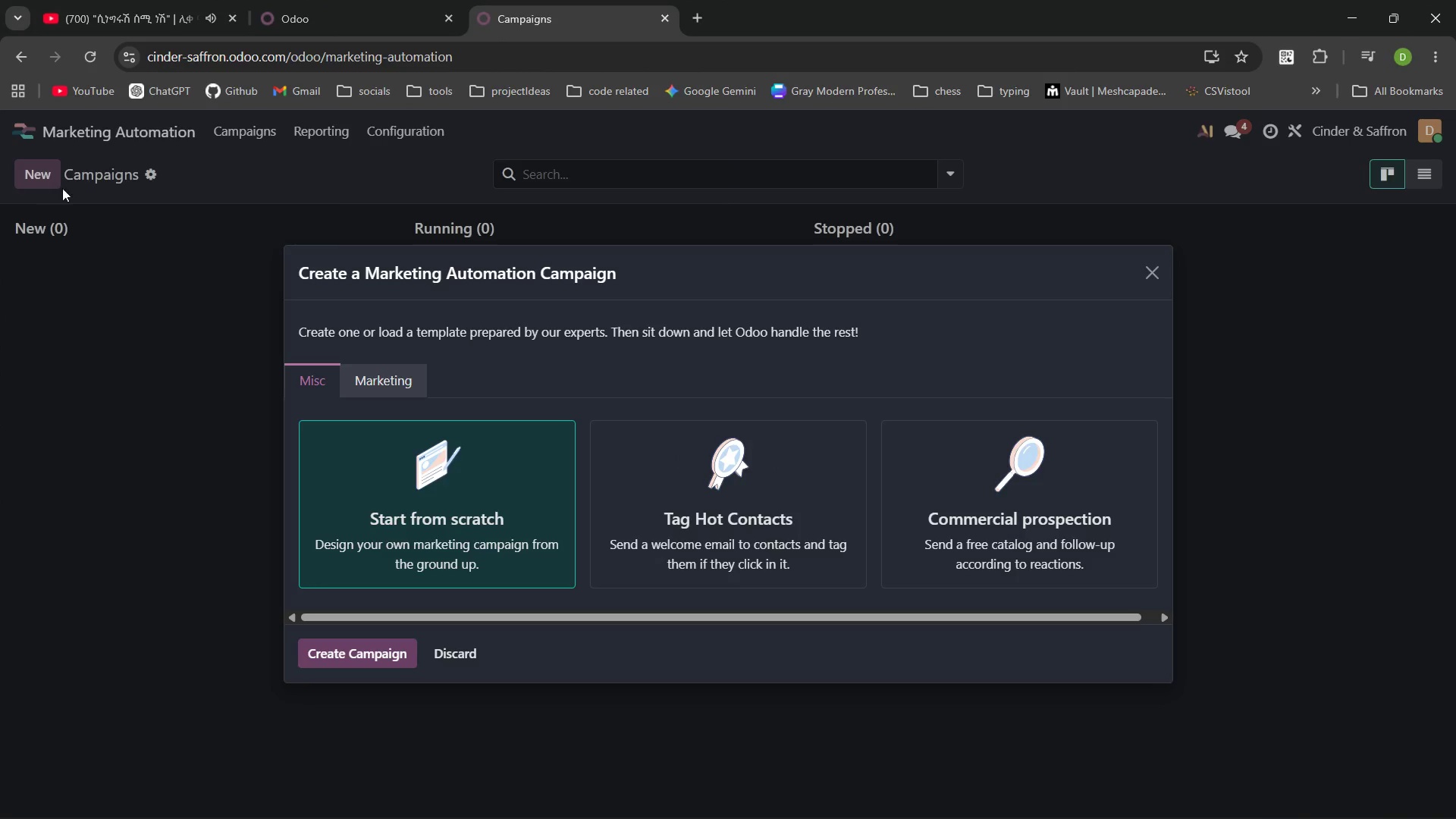 
left_click([460, 450])
 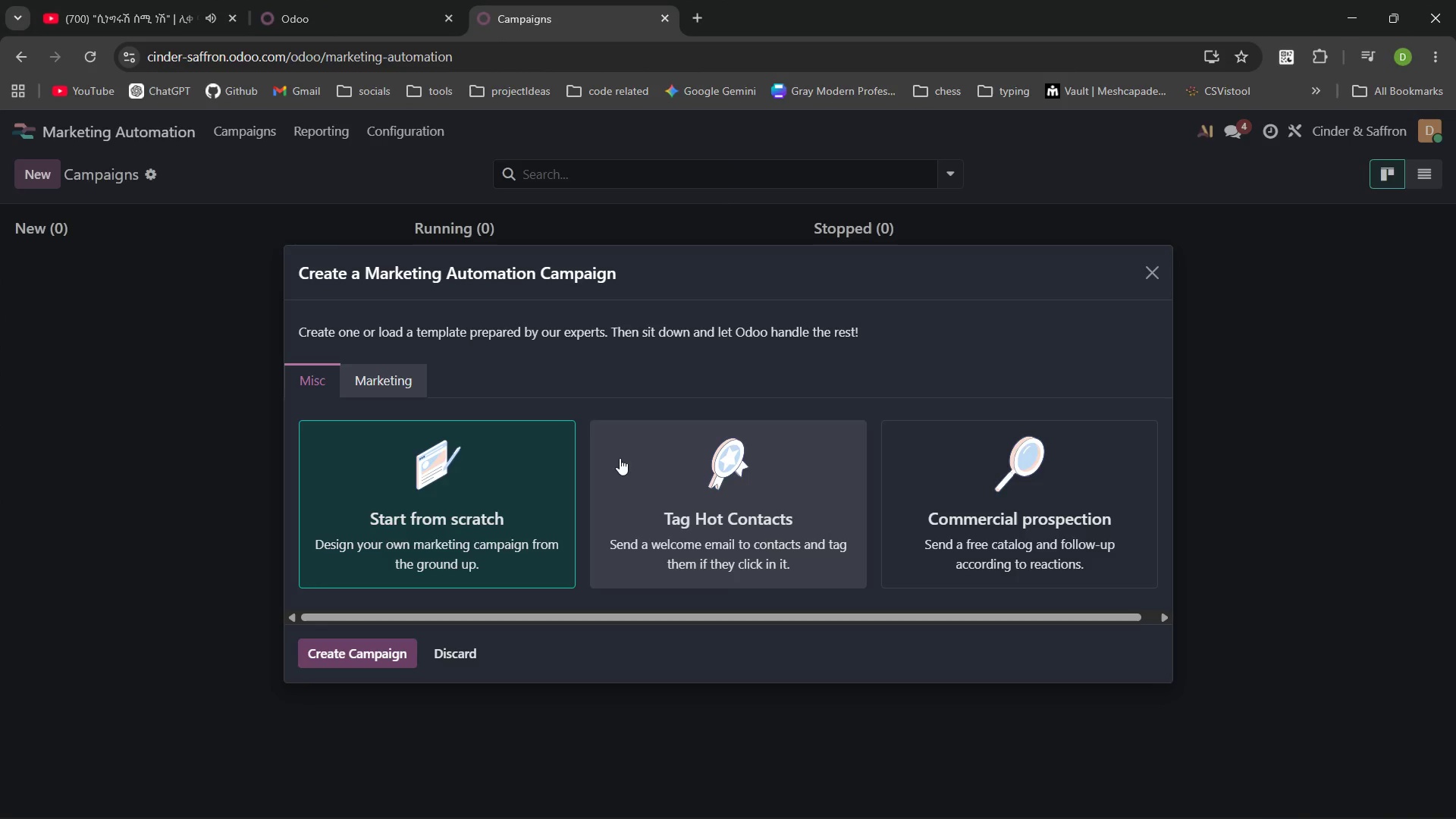 
left_click([468, 474])
 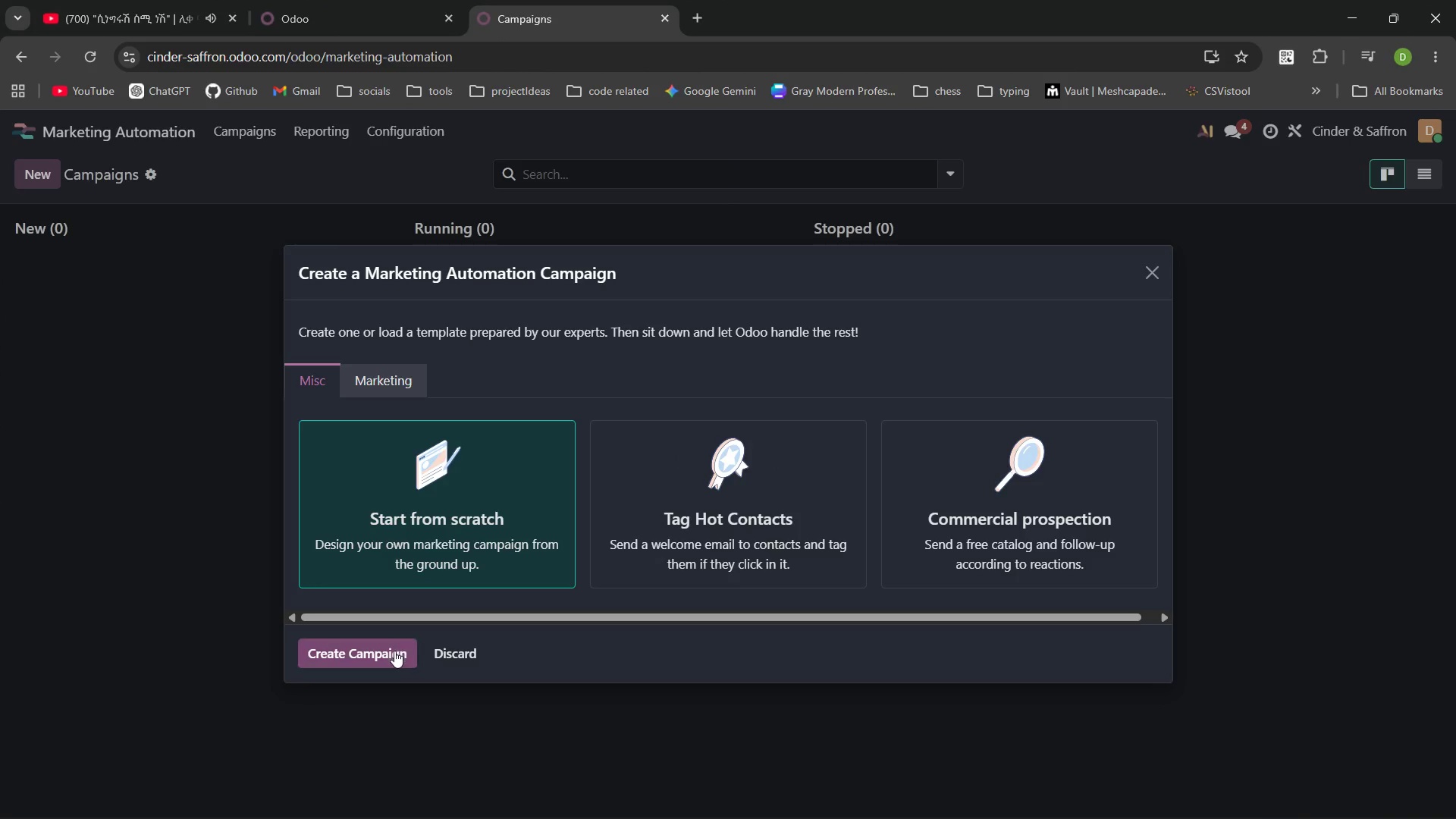 
left_click([394, 651])
 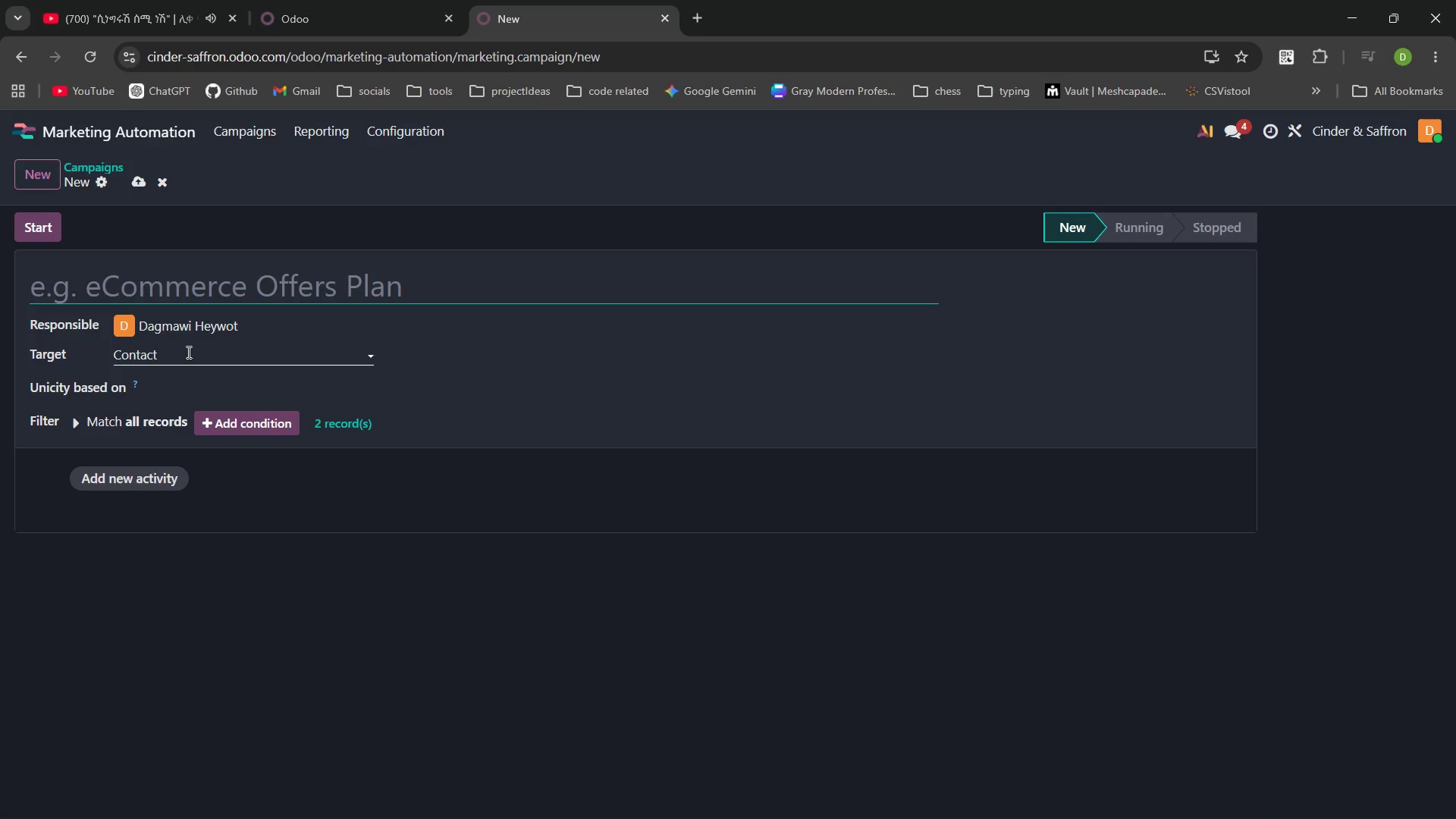 
wait(122.98)
 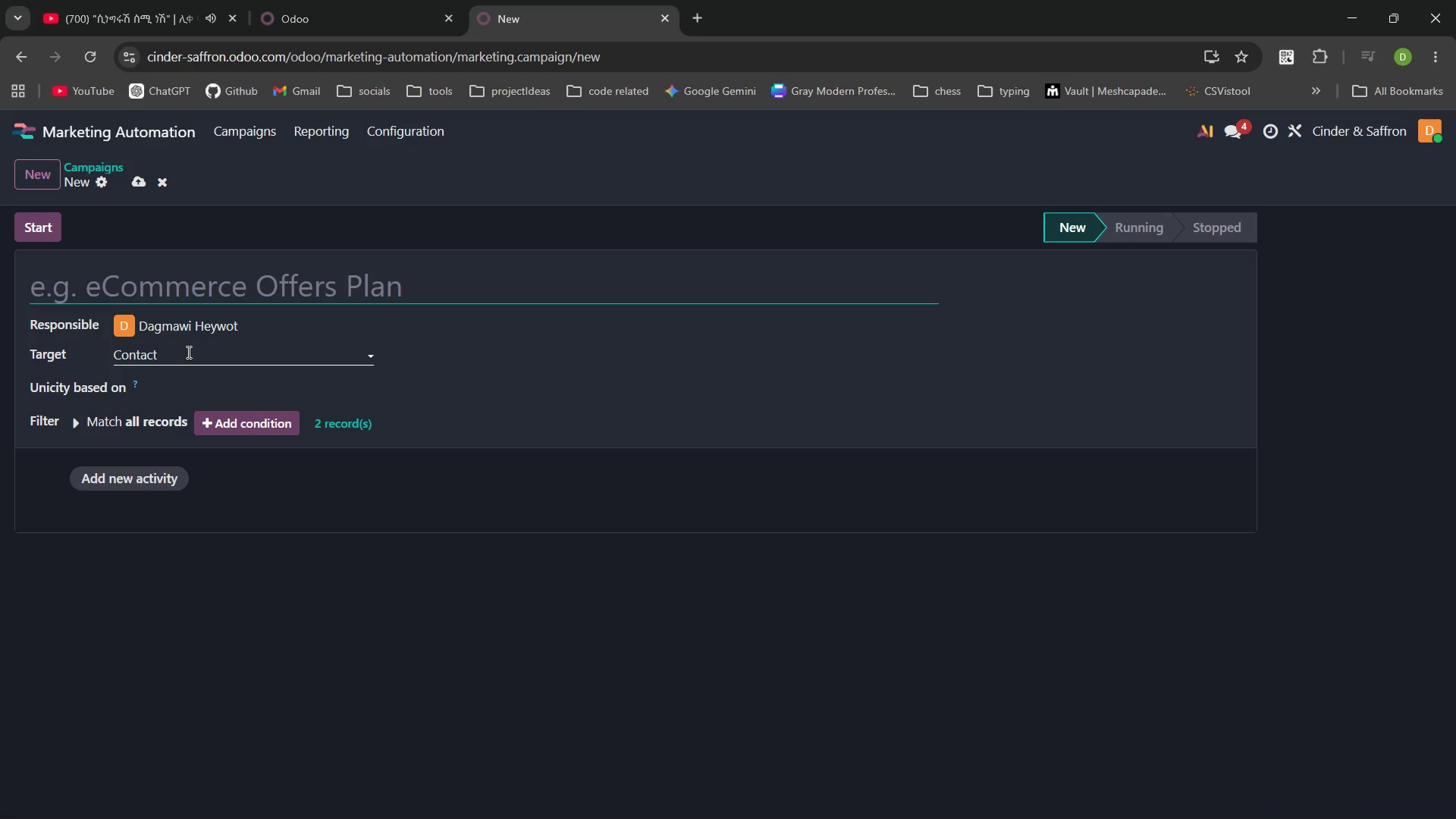 
left_click([234, 422])
 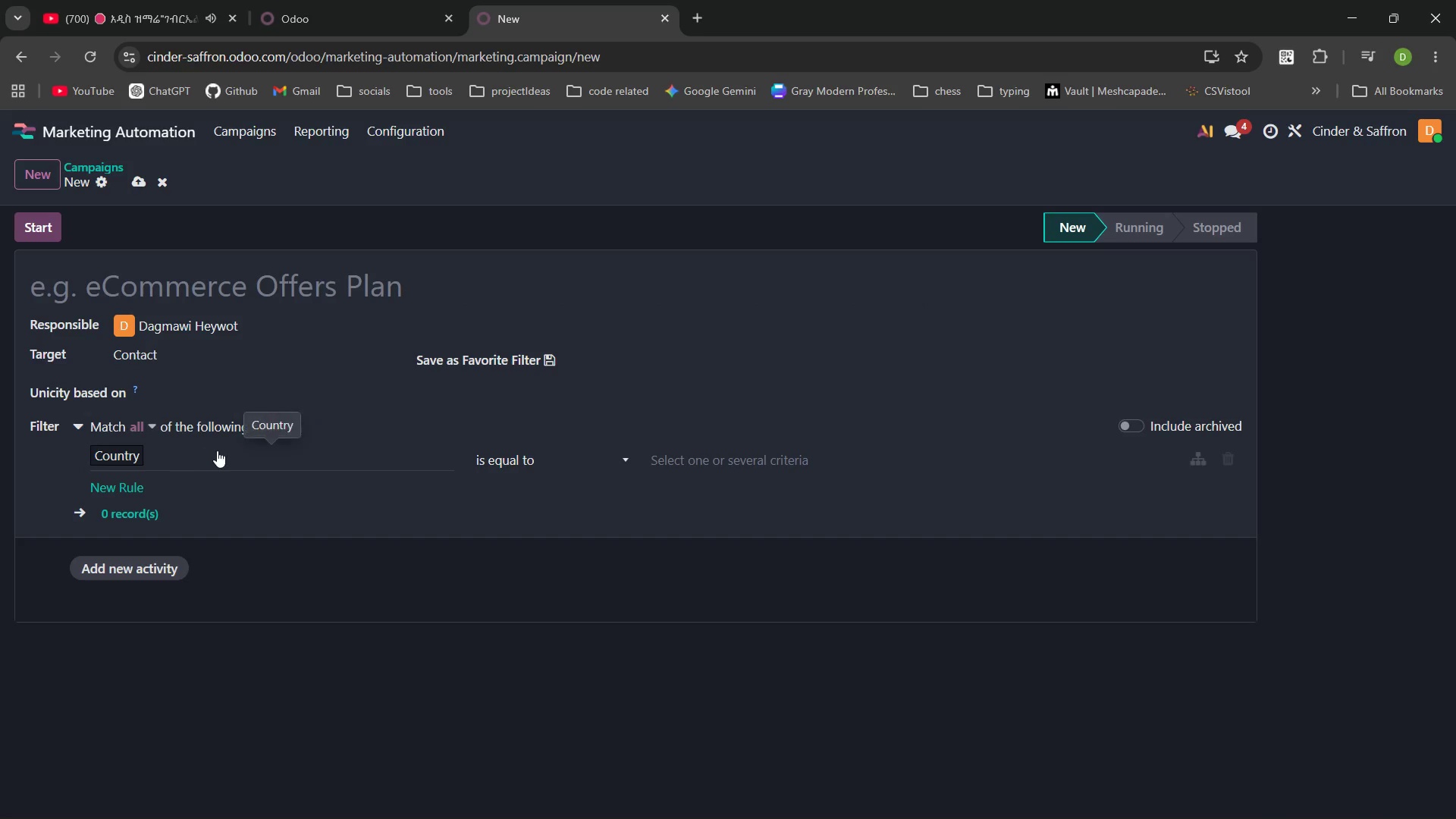 
left_click([219, 450])
 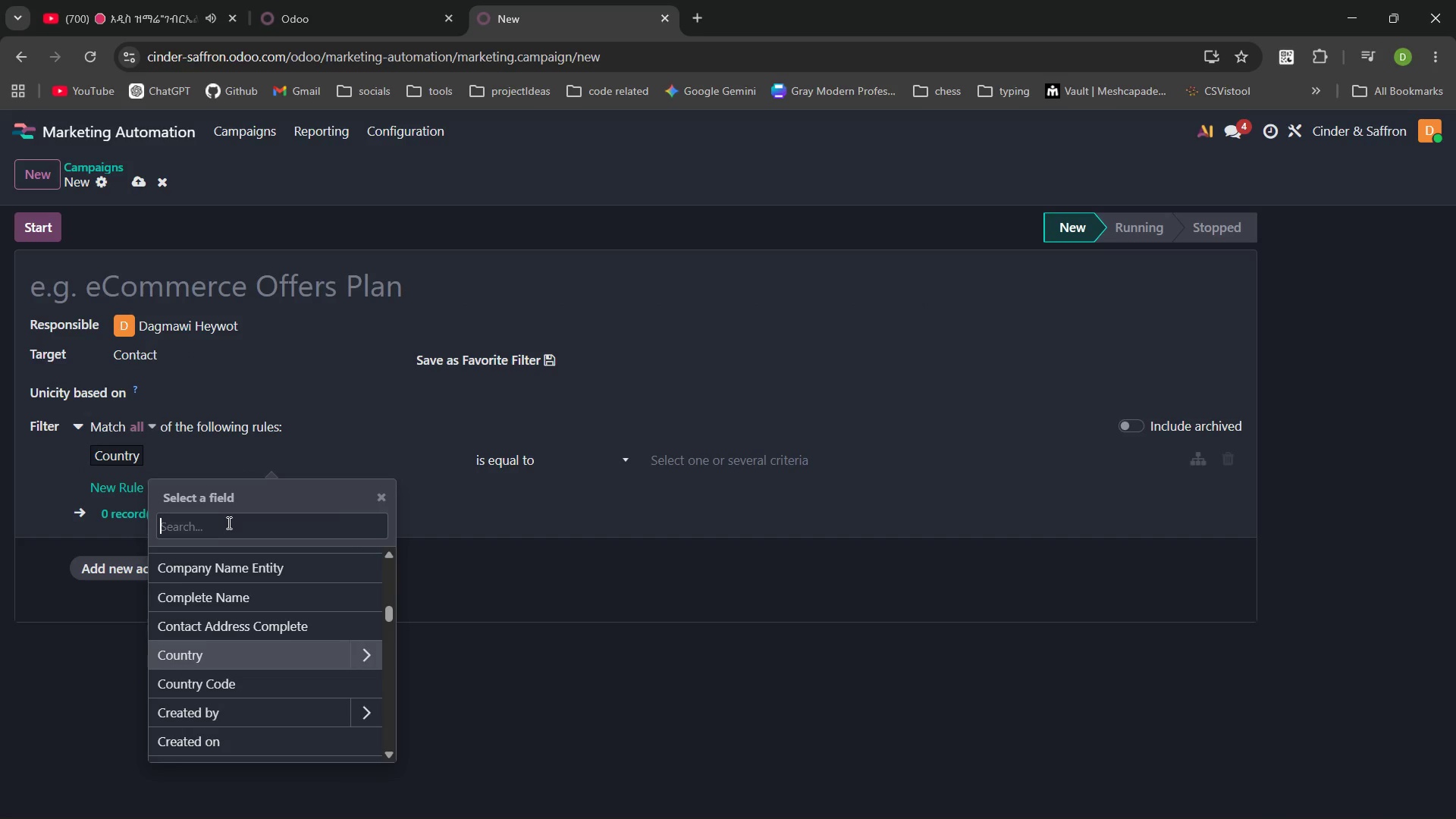 
type(favo)
key(Backspace)
key(Backspace)
key(Backspace)
key(Backspace)
 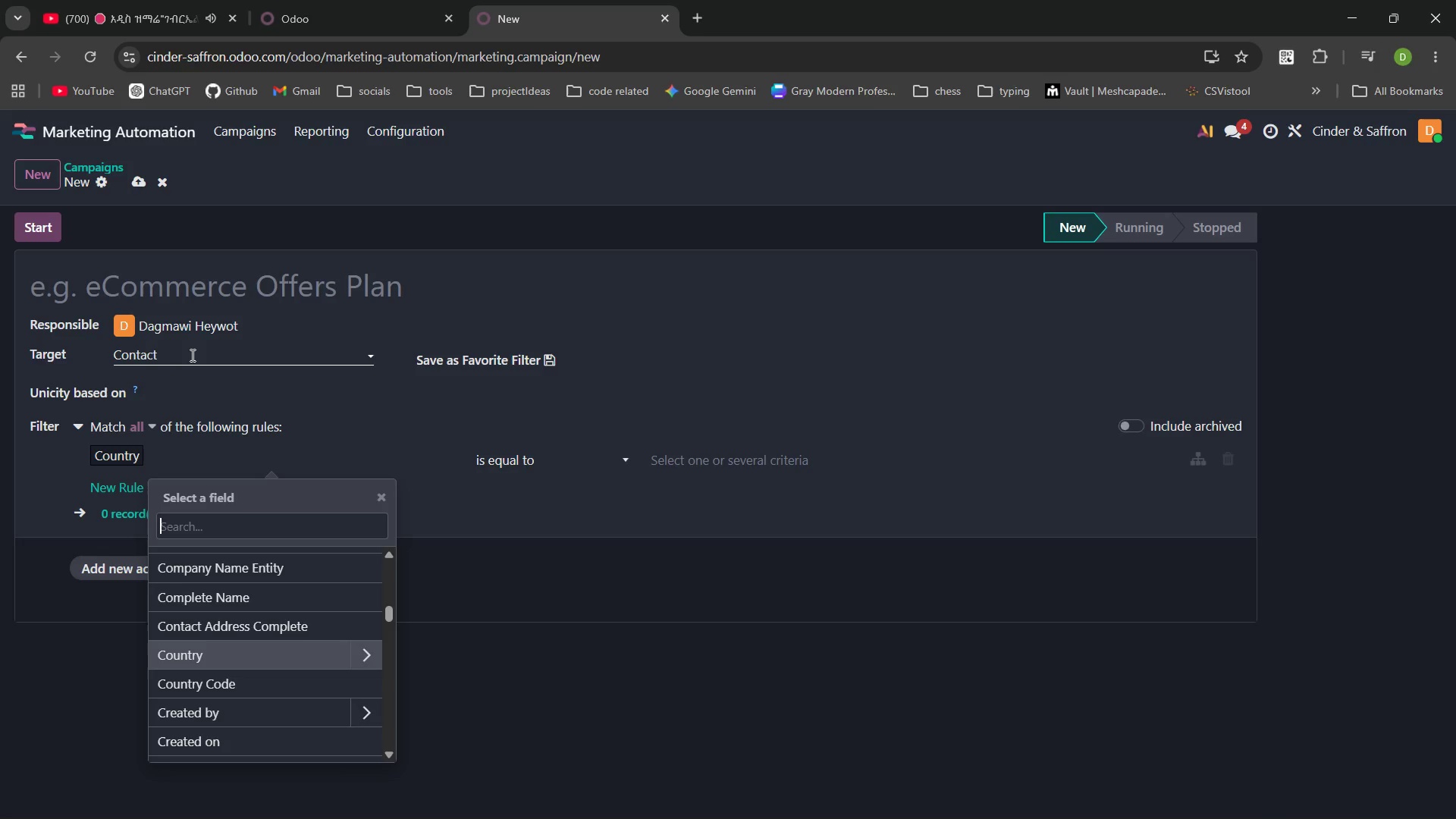 
left_click([193, 356])
 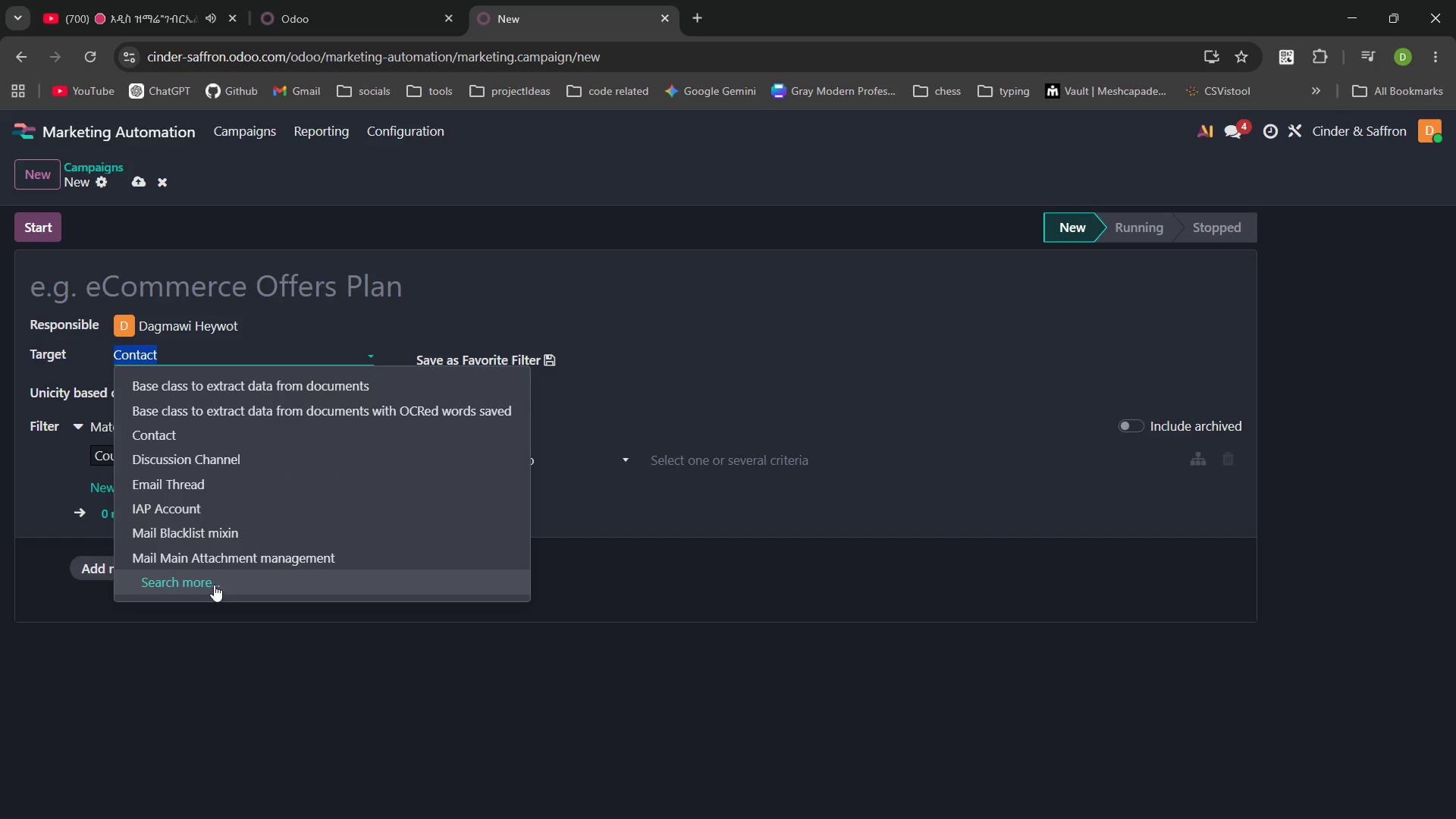 
left_click([211, 587])
 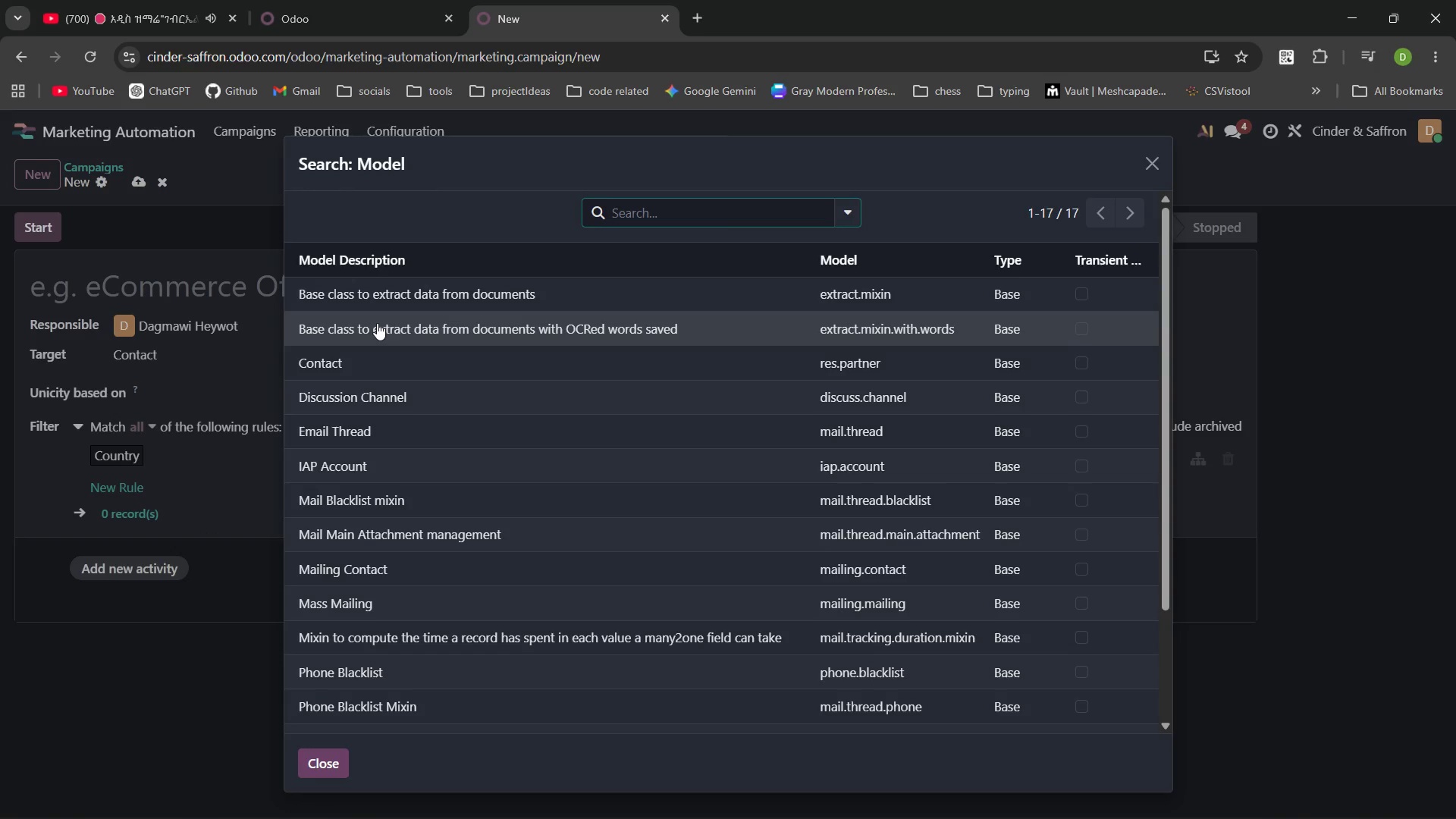 
type(maln)
key(Backspace)
key(Backspace)
key(Backspace)
type(ling)
 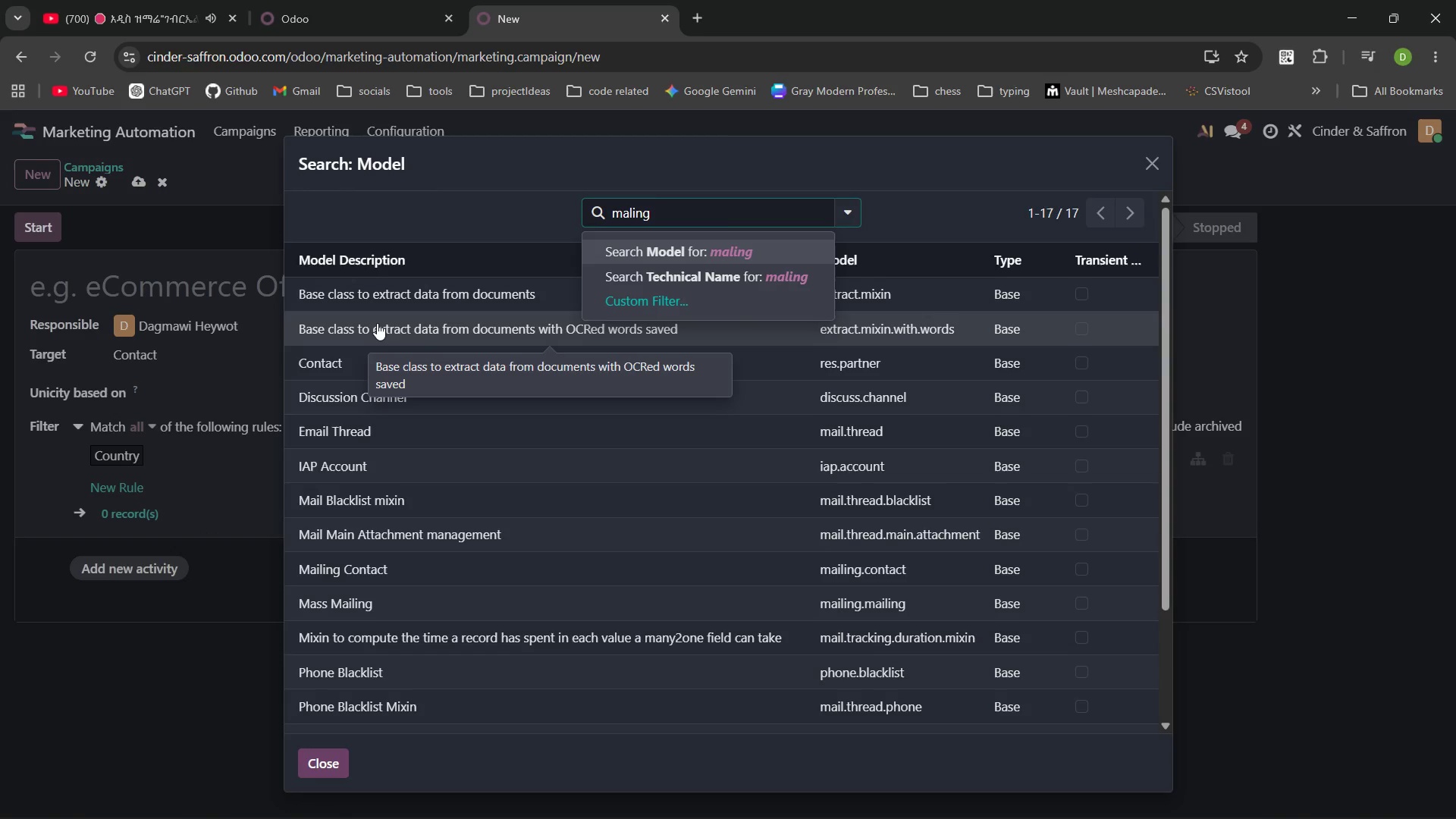 
key(Enter)
 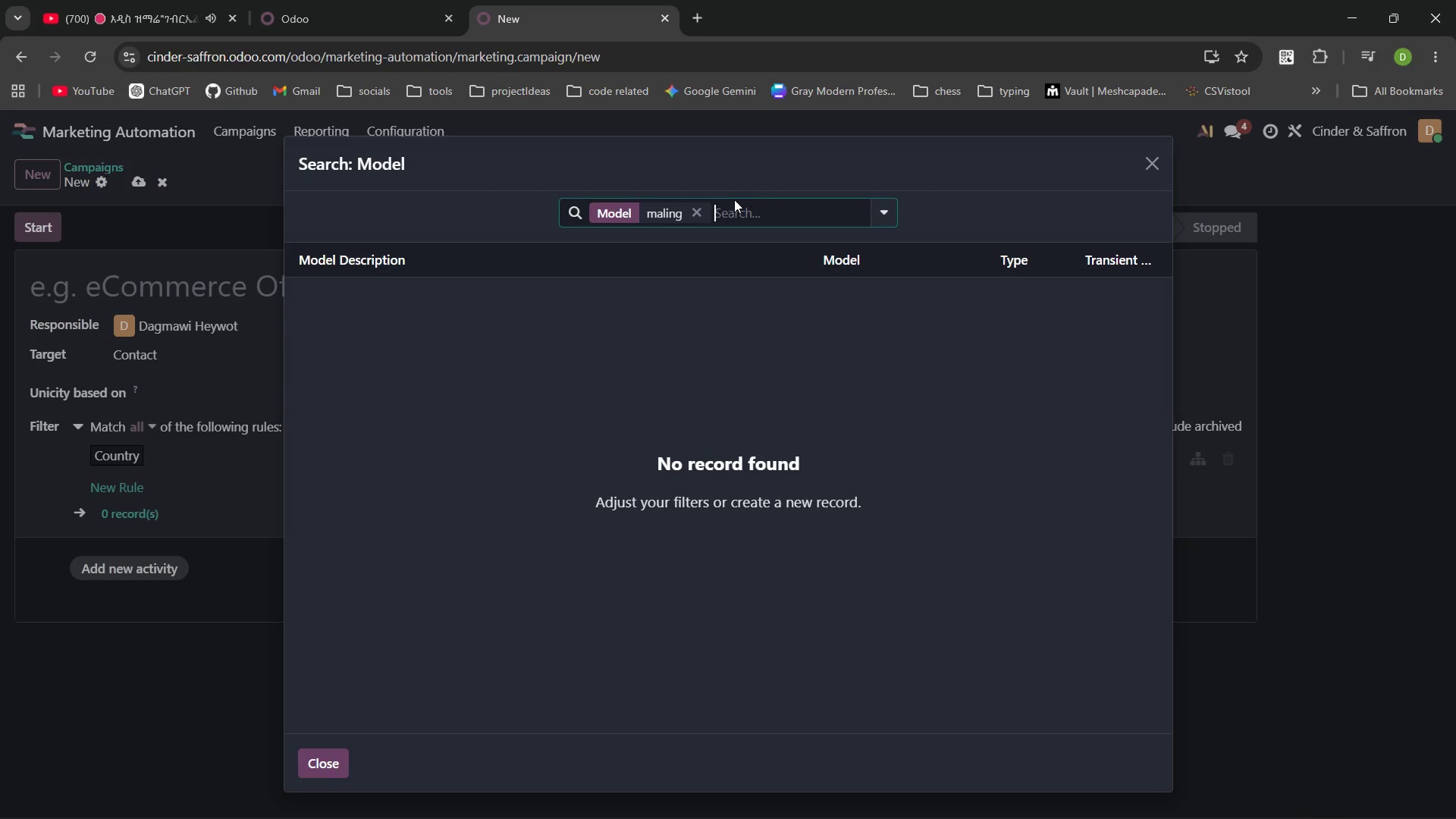 
left_click([695, 219])
 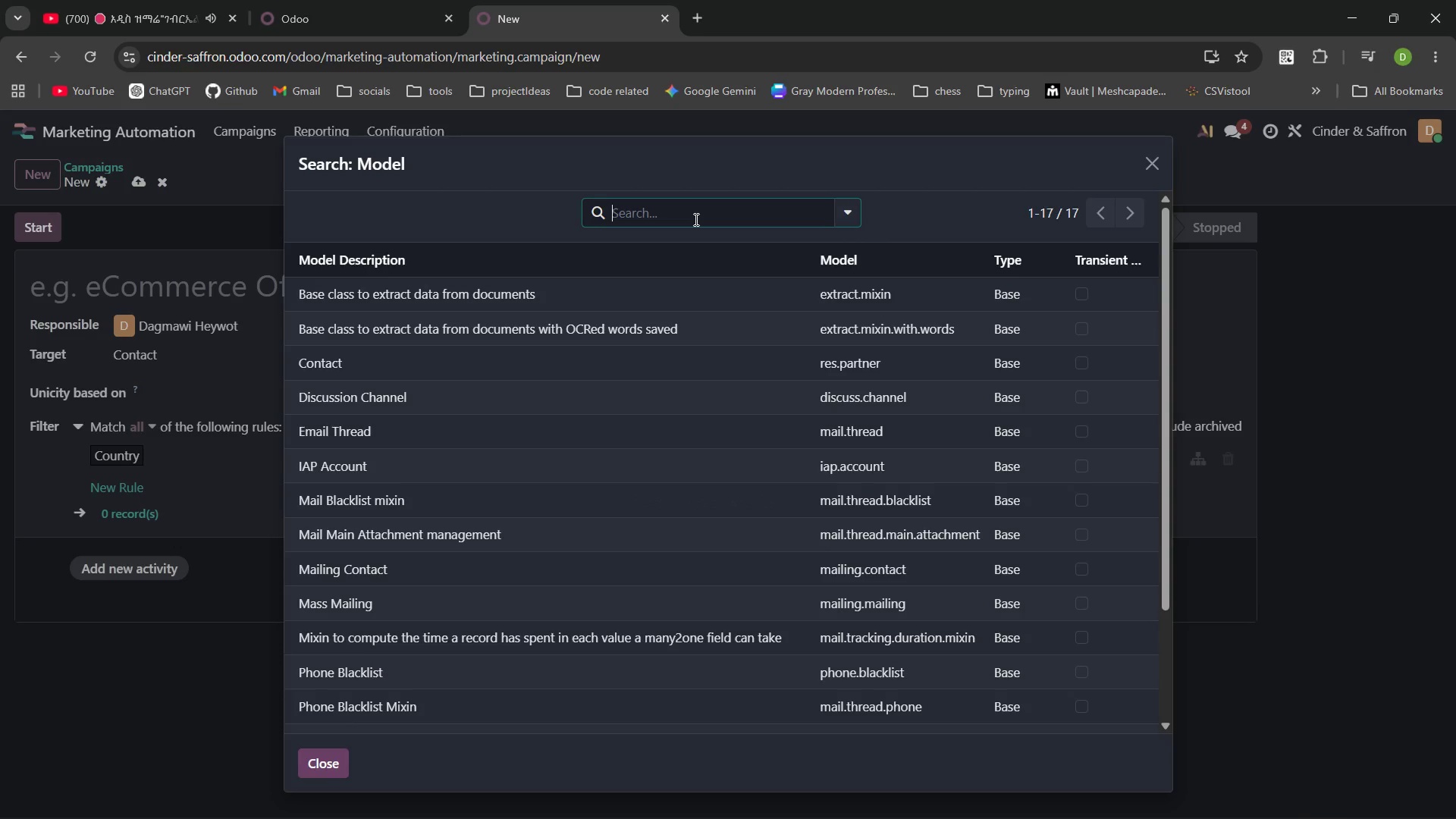 
type(contact)
 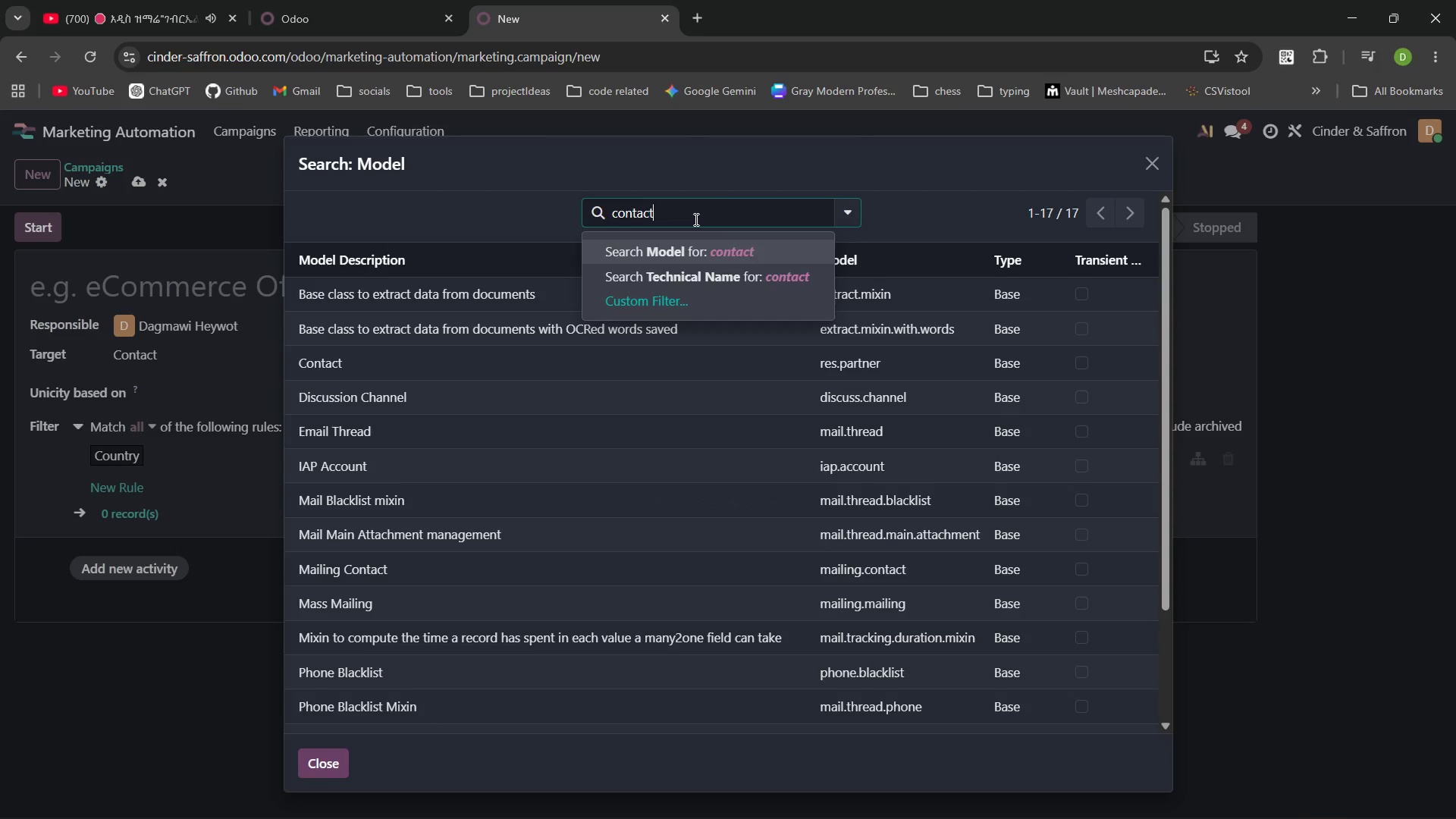 
key(Enter)
 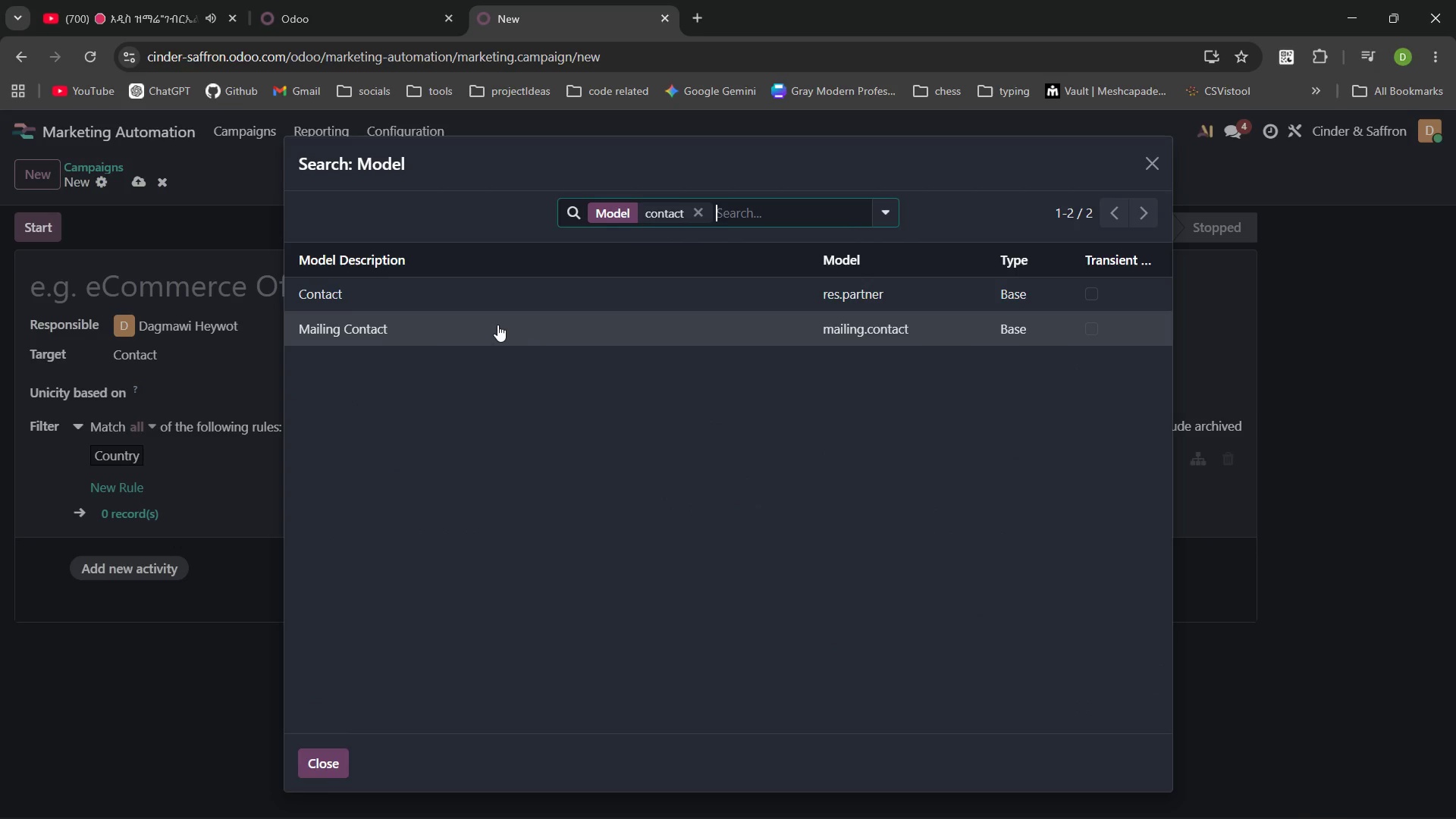 
left_click([491, 332])
 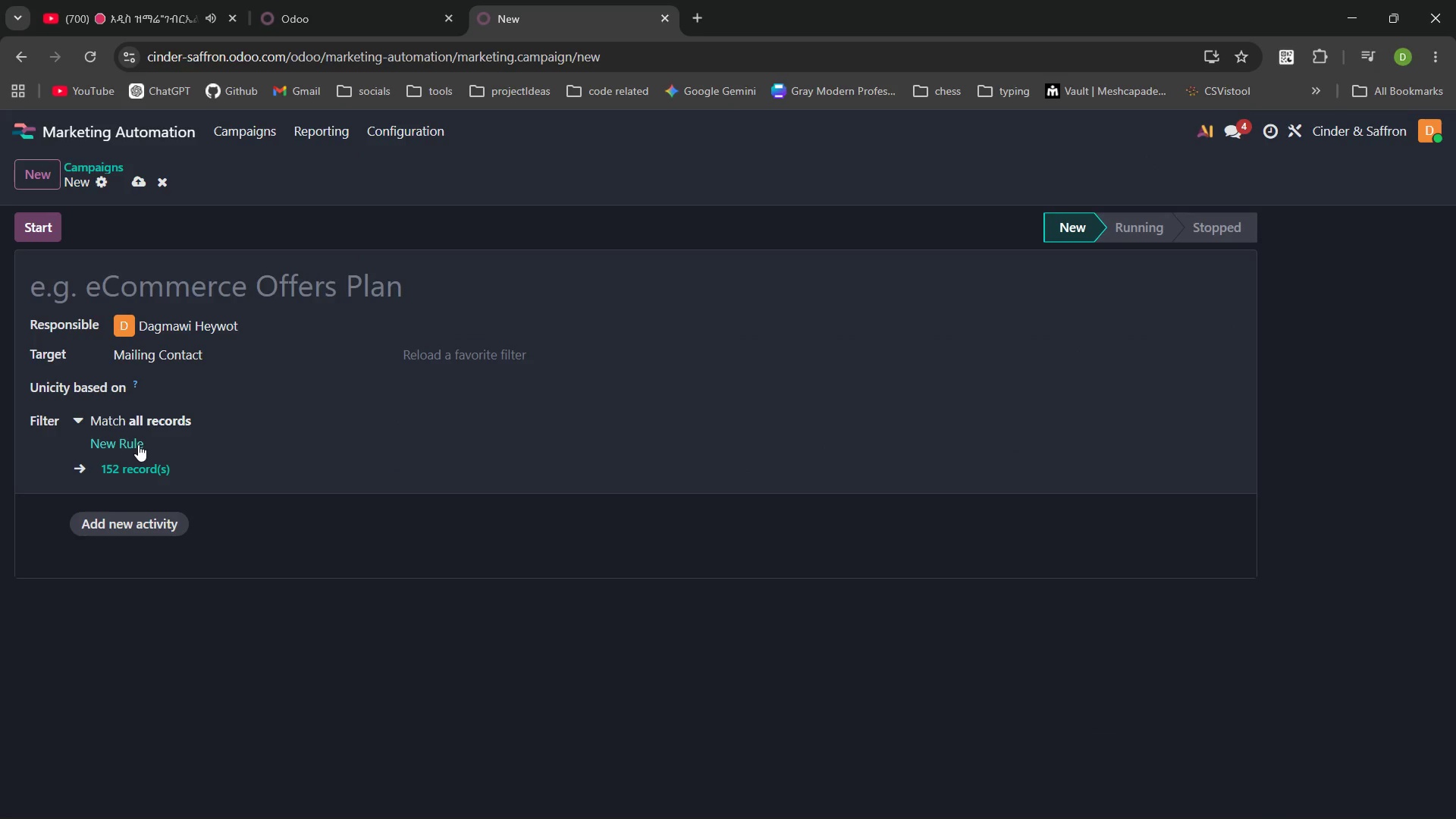 
left_click([138, 444])
 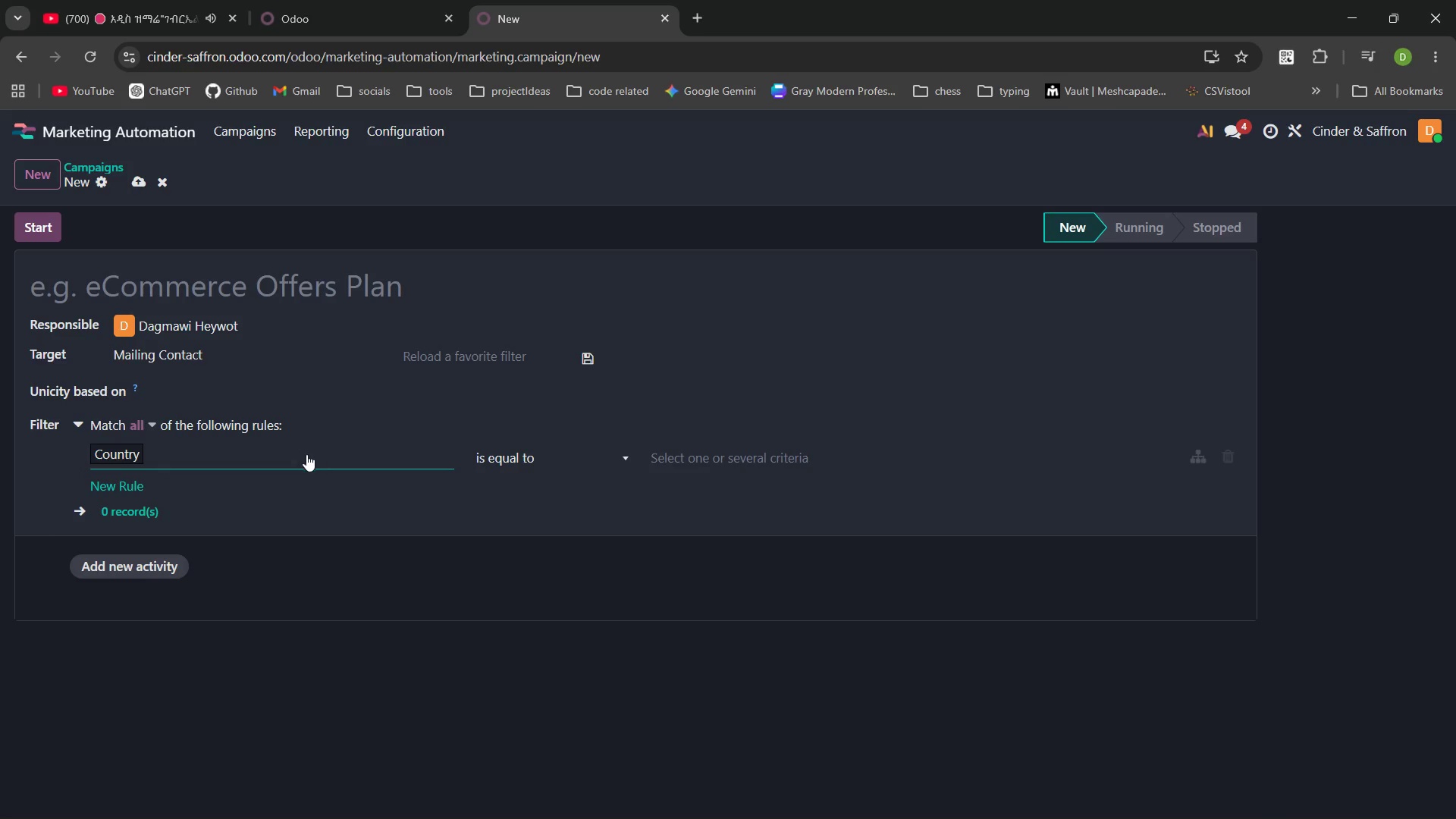 
left_click([305, 456])
 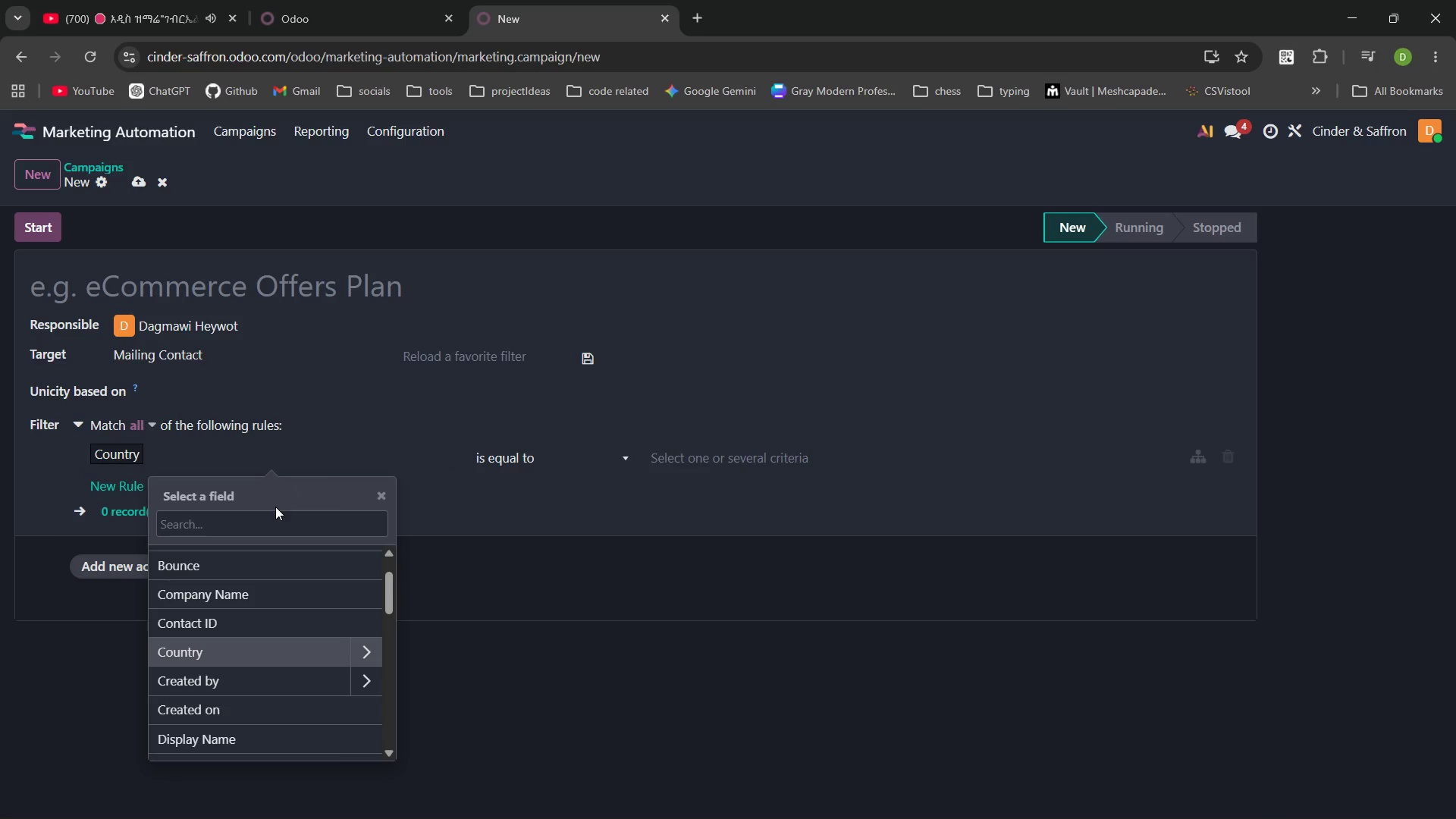 
type(fa)
 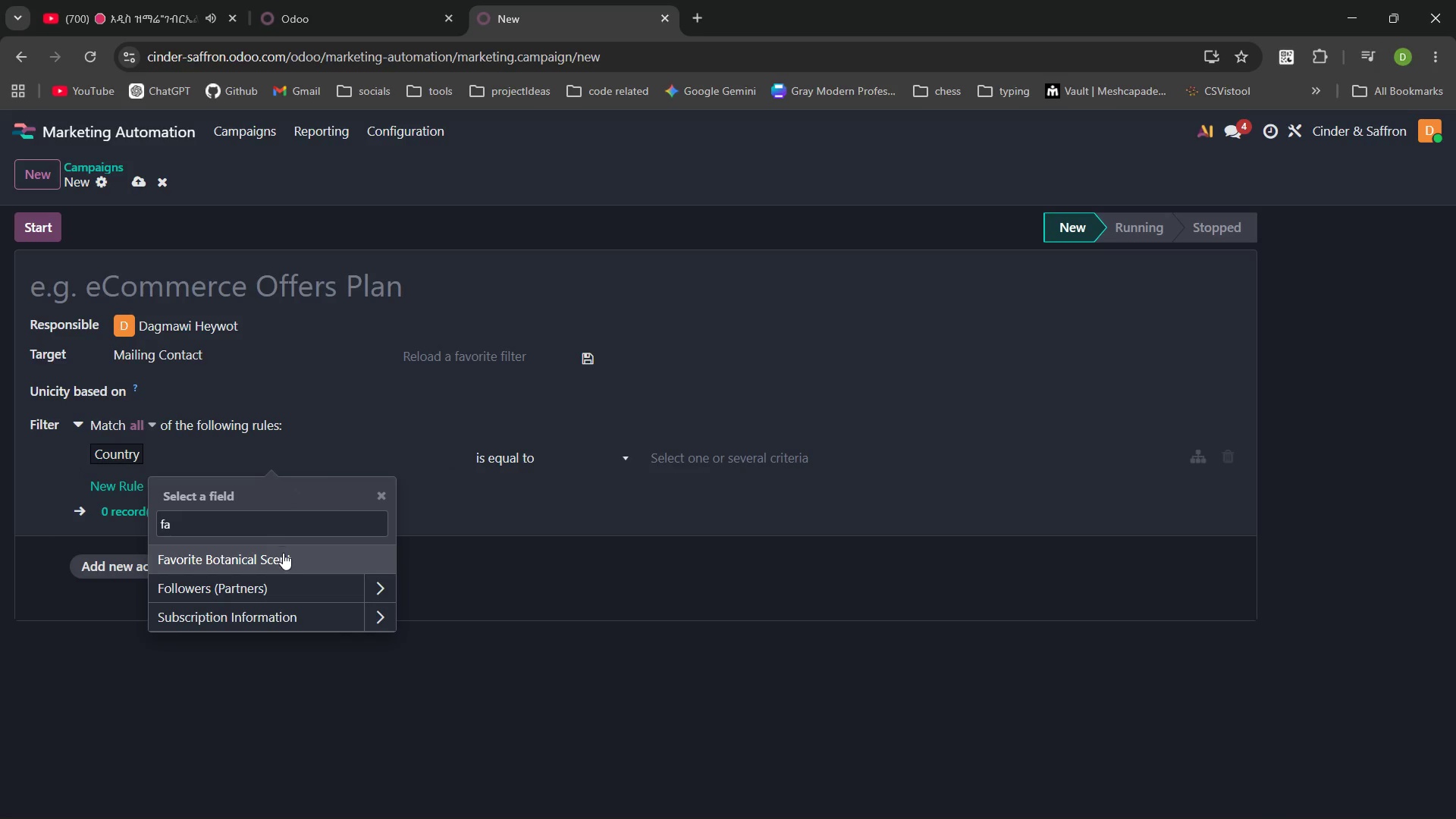 
left_click([284, 554])
 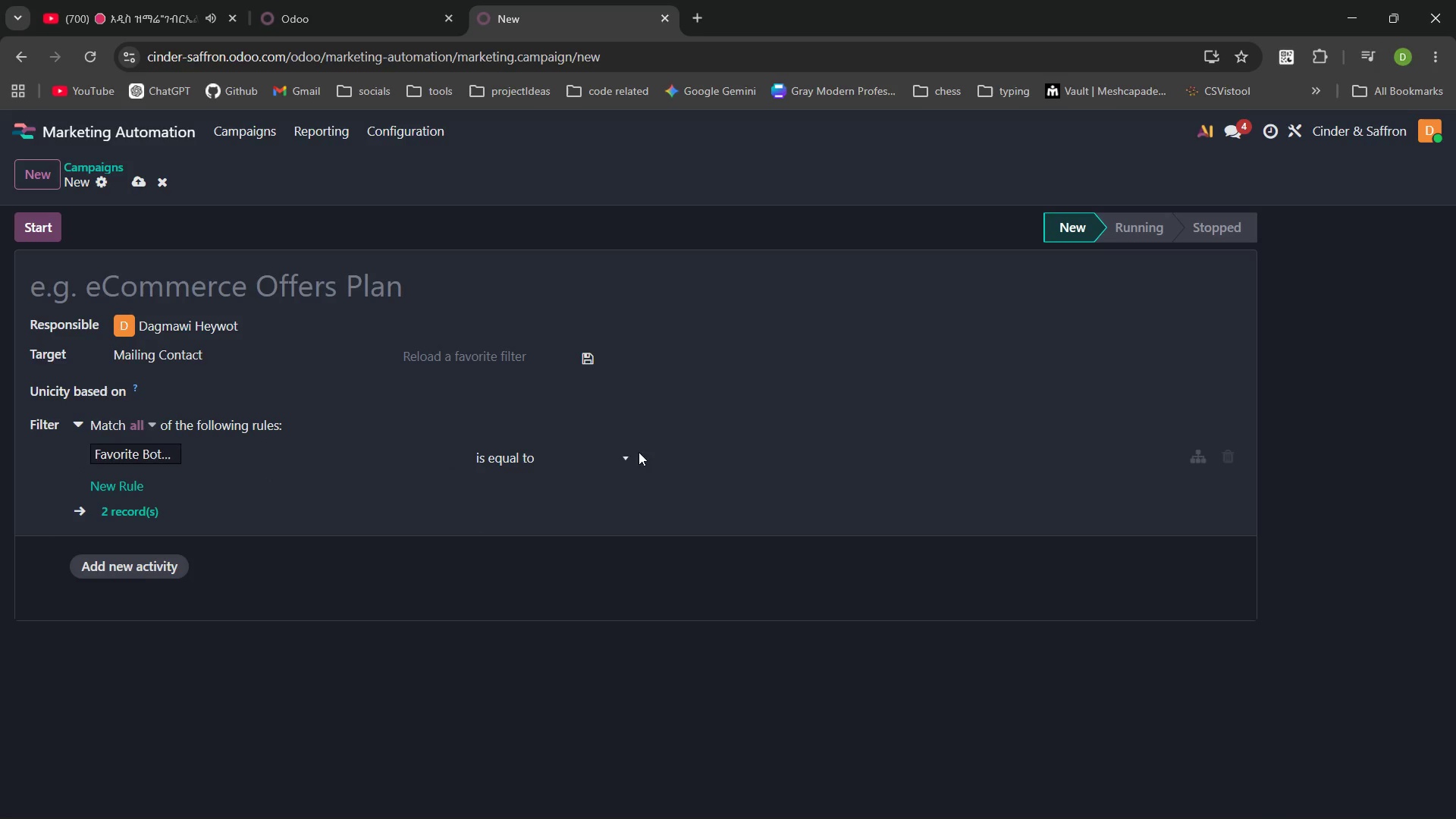 
left_click([620, 456])
 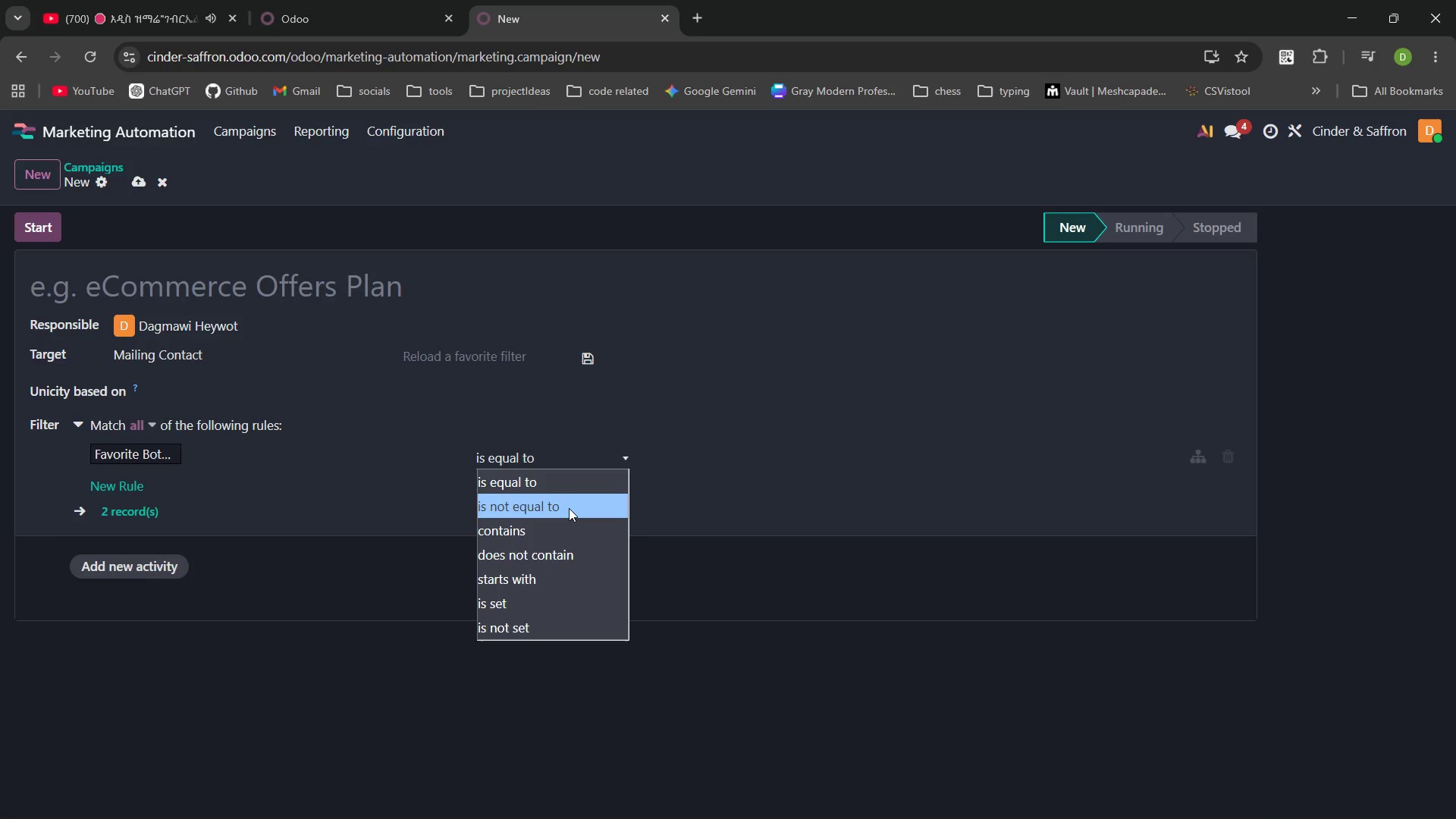 
left_click([569, 508])
 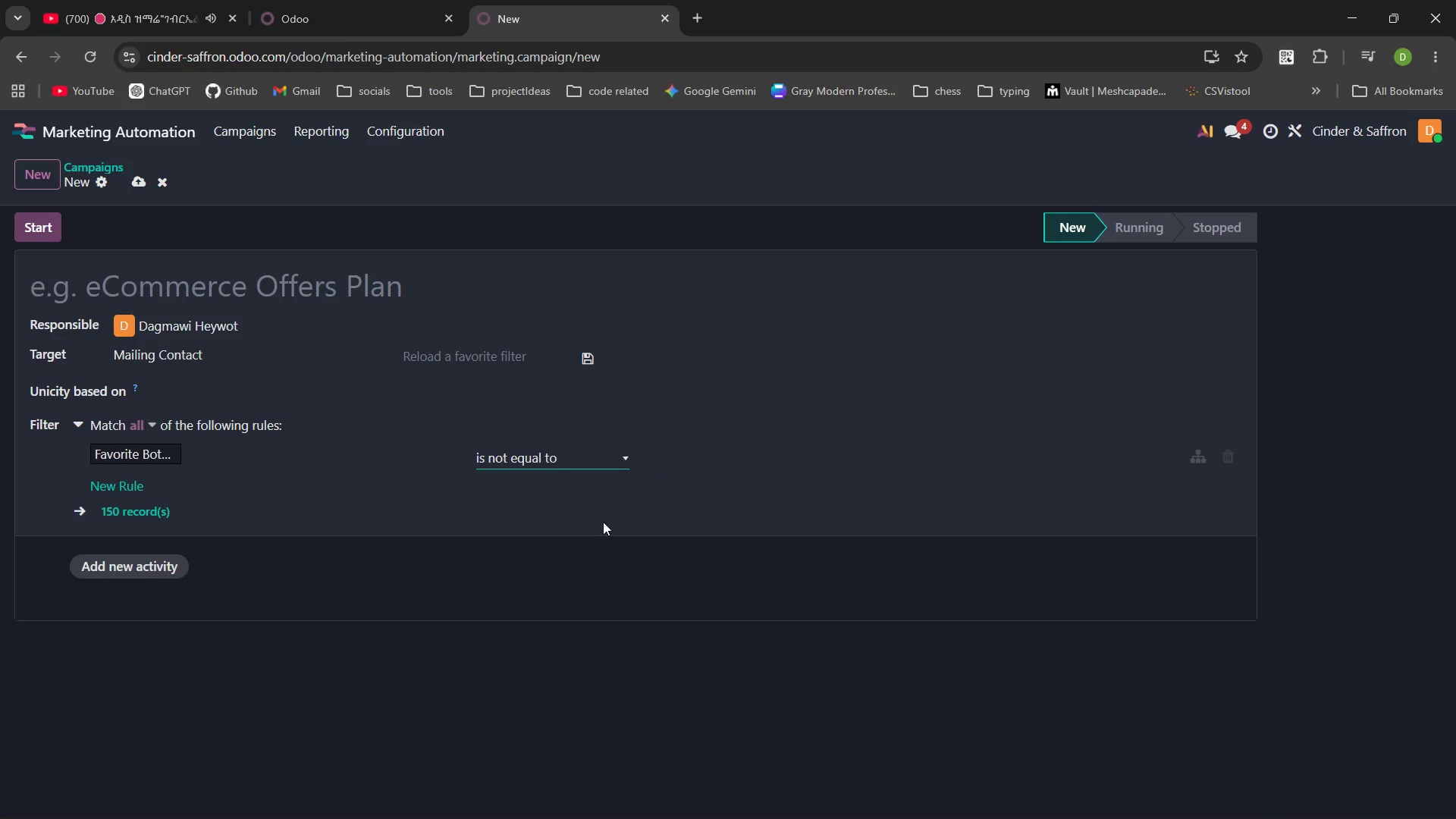 
left_click([581, 523])
 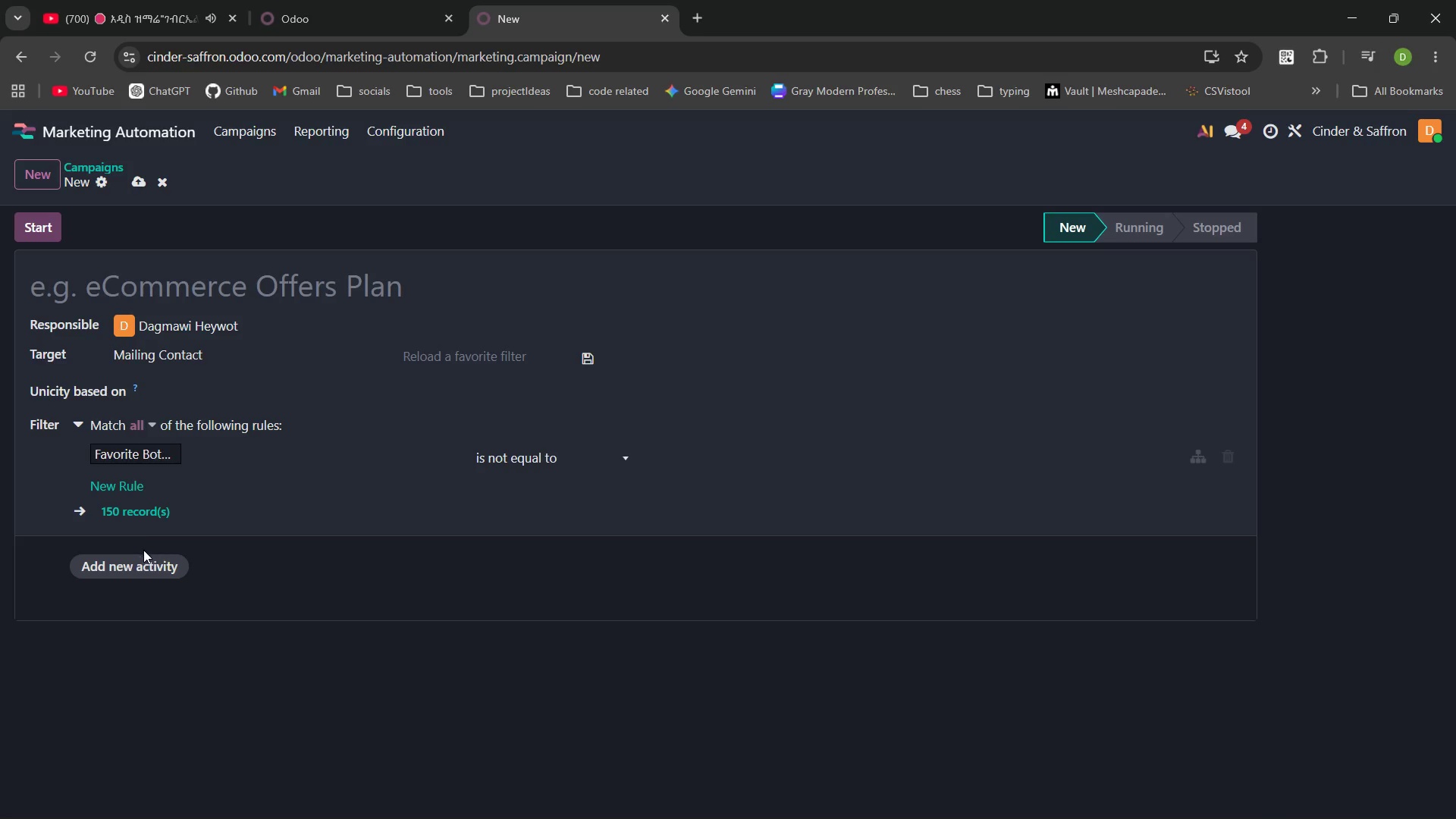 
left_click([133, 565])
 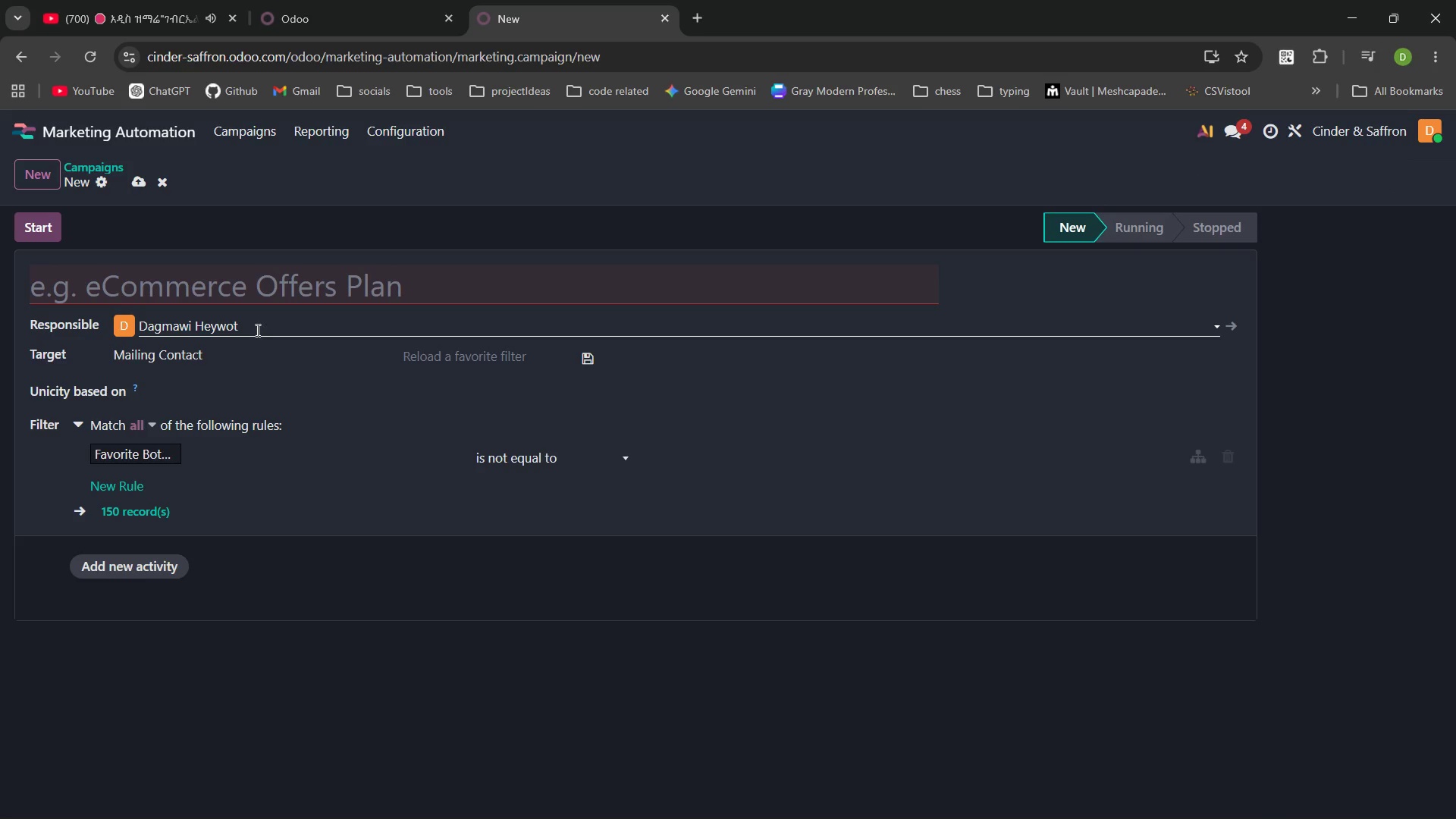 
wait(7.11)
 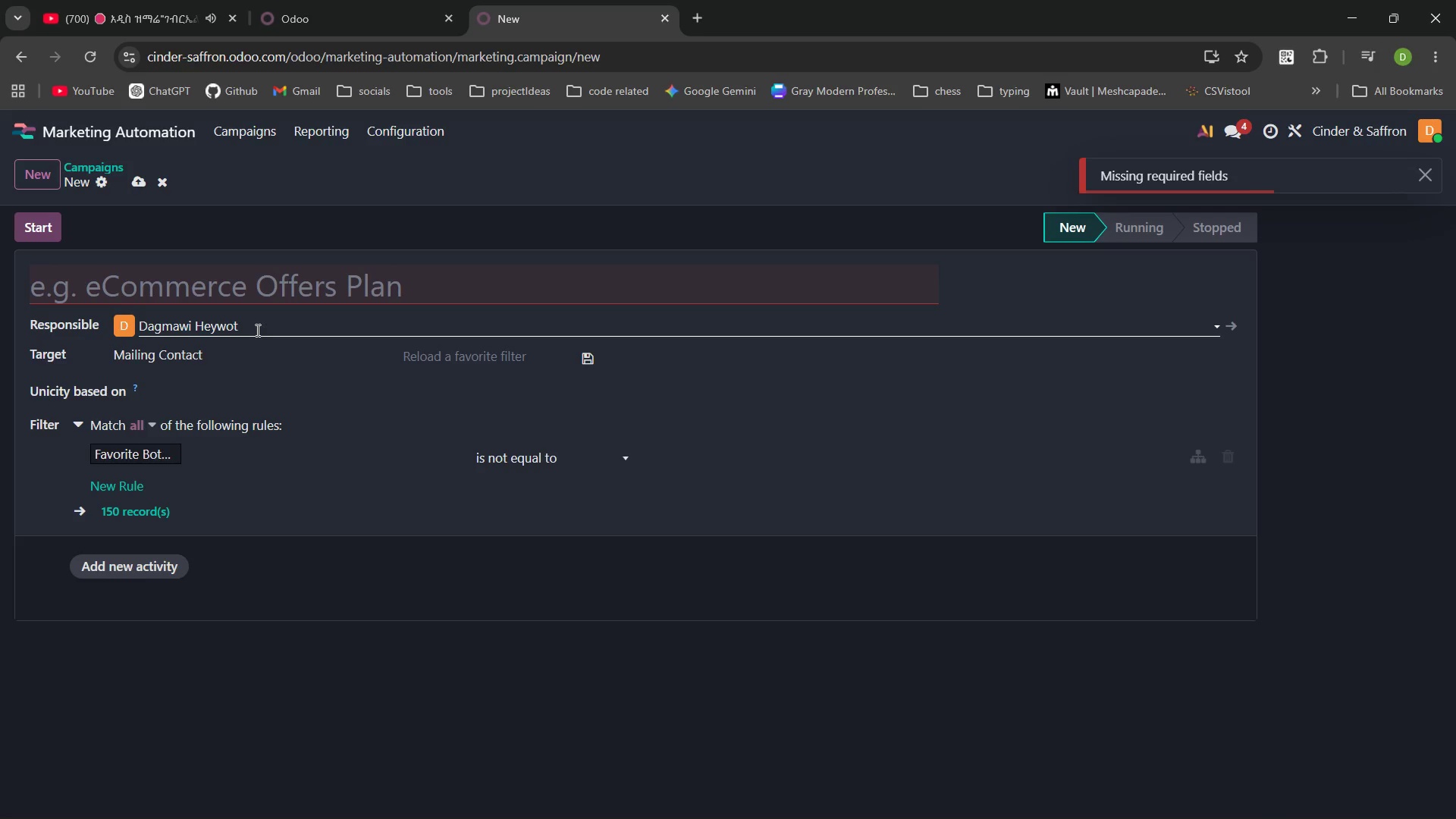 
type(Summer)
 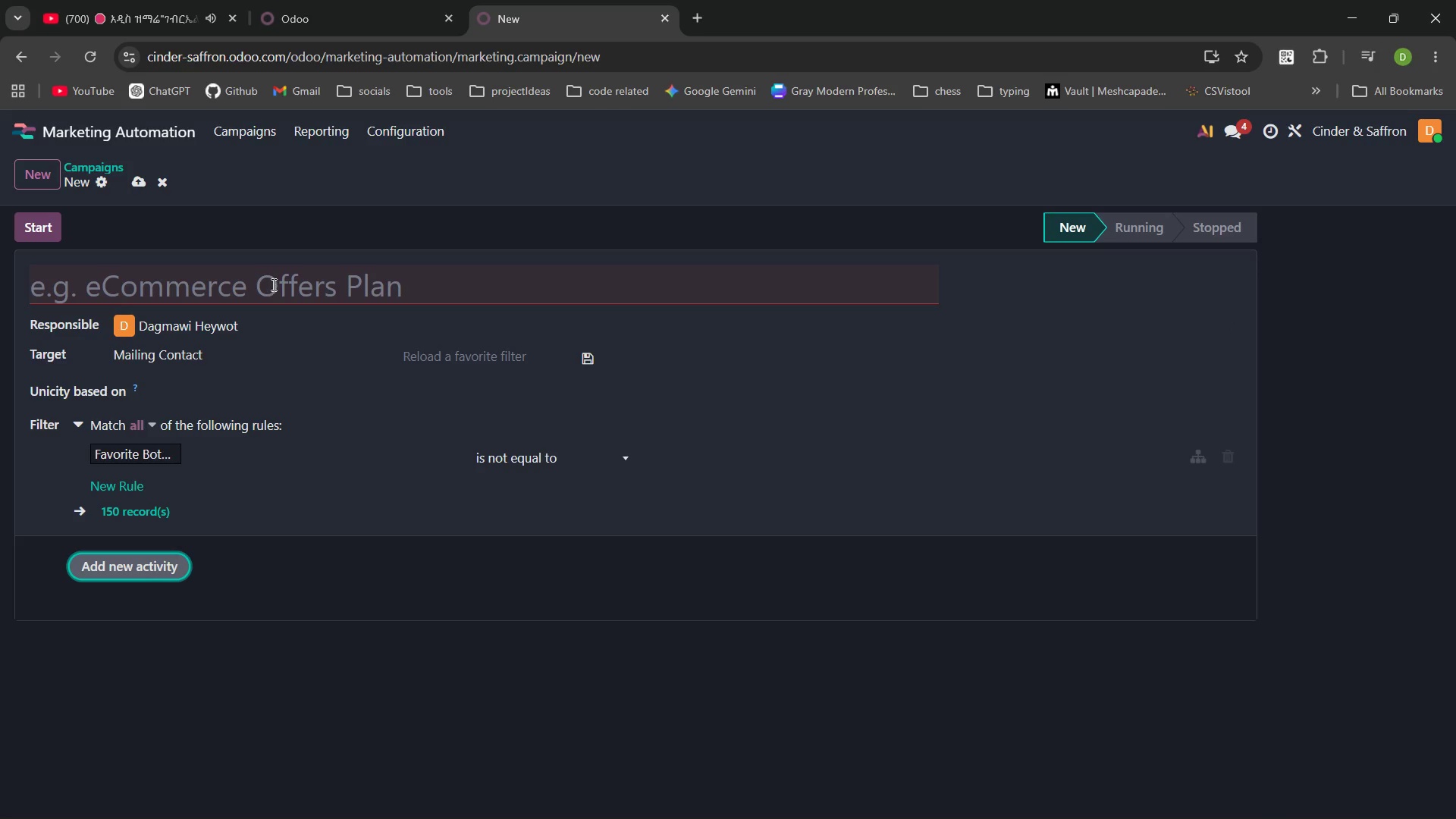 
left_click([273, 284])
 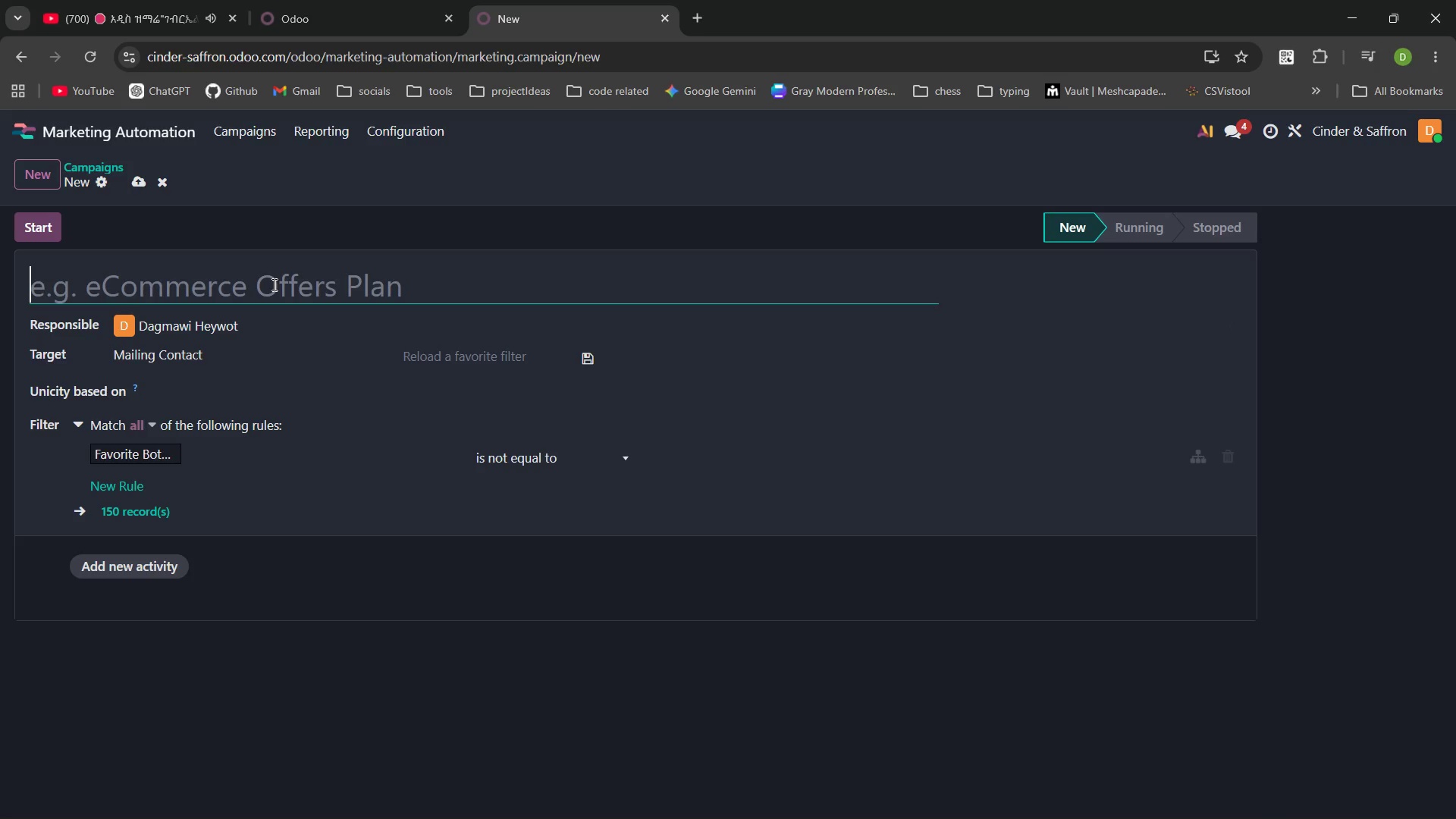 
type(Summer Sostice reengagement )
 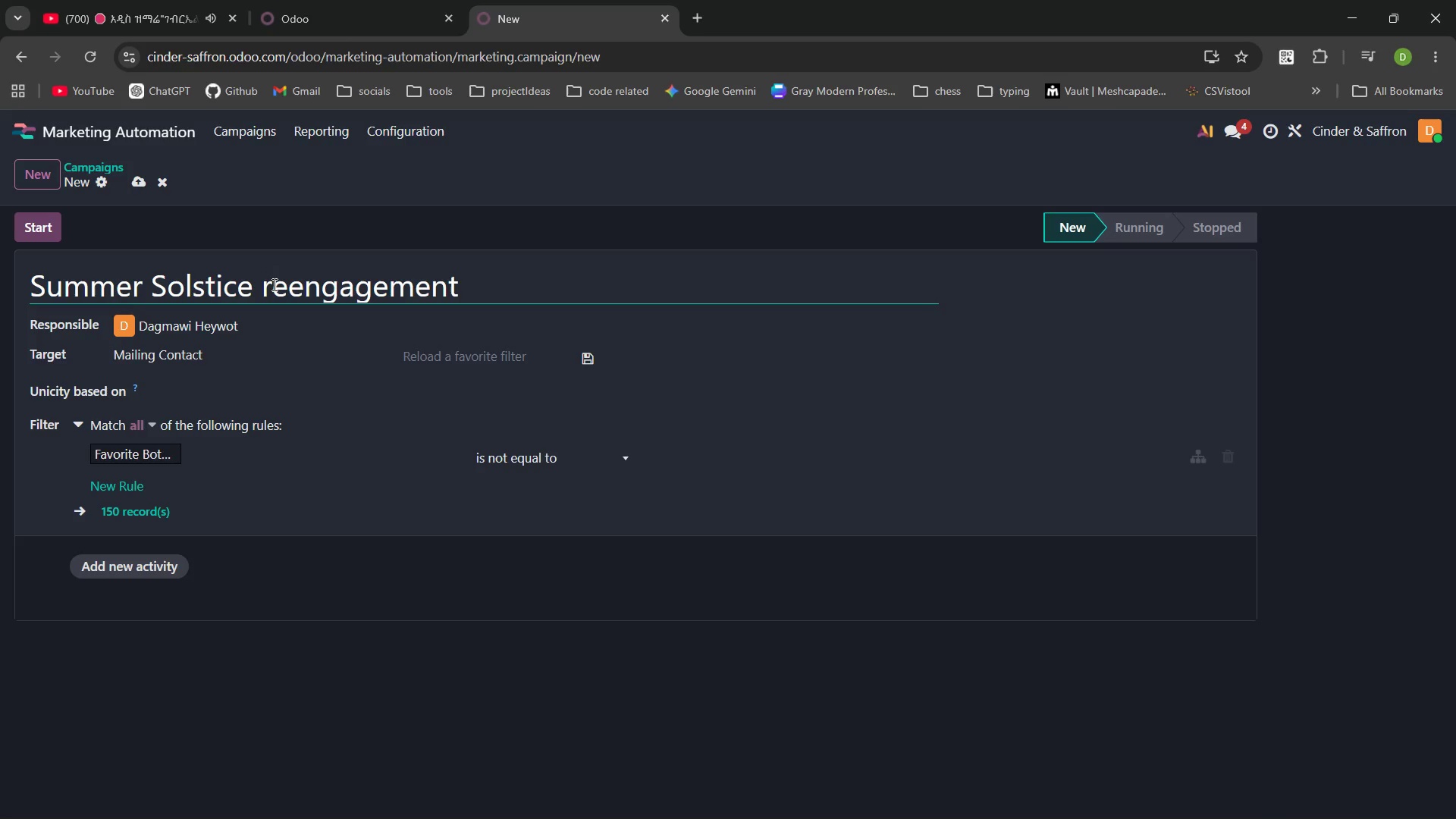 
key(Control+ArrowLeft)
 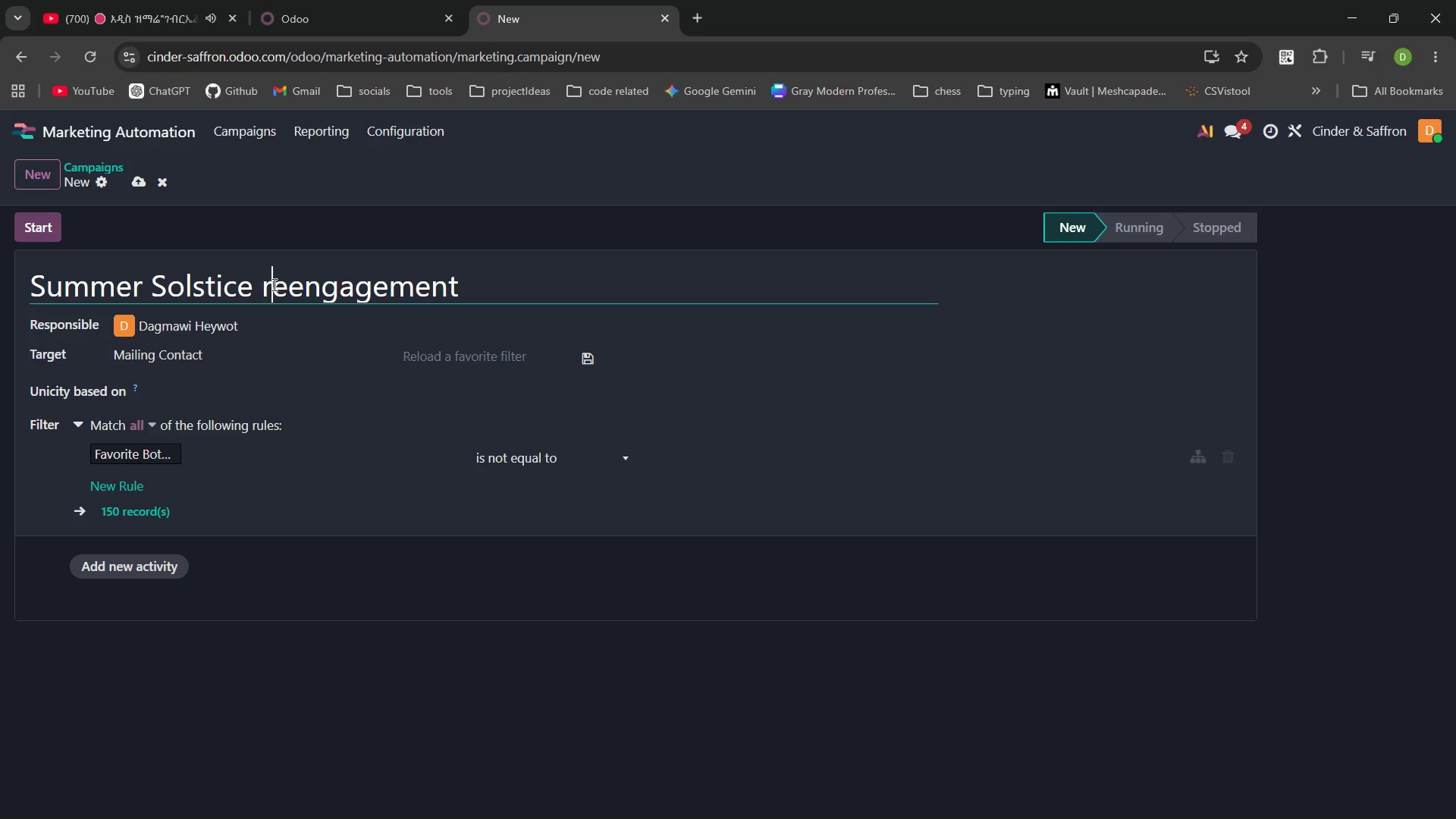 
key(ArrowRight)
 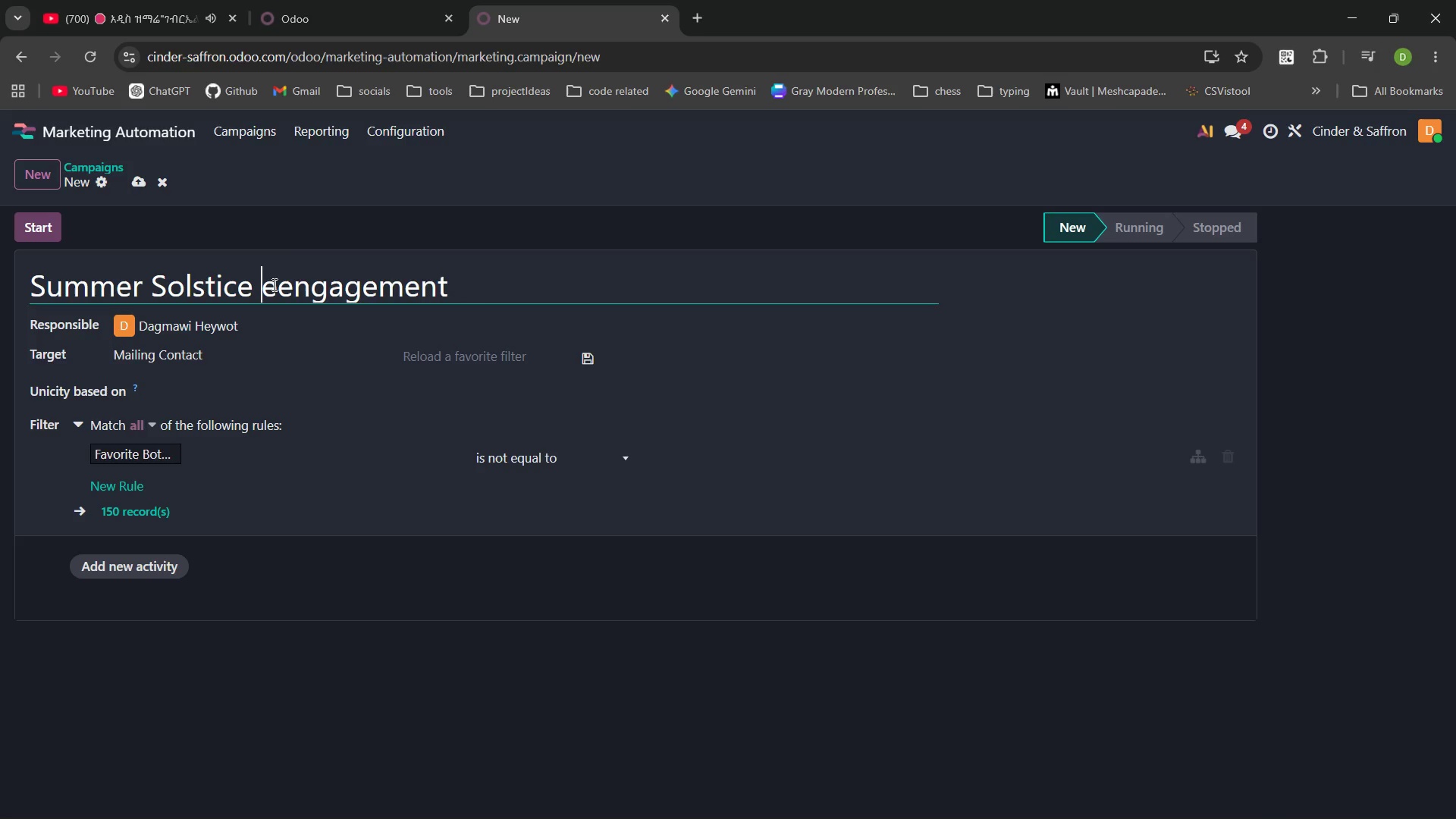 
key(Backspace)
 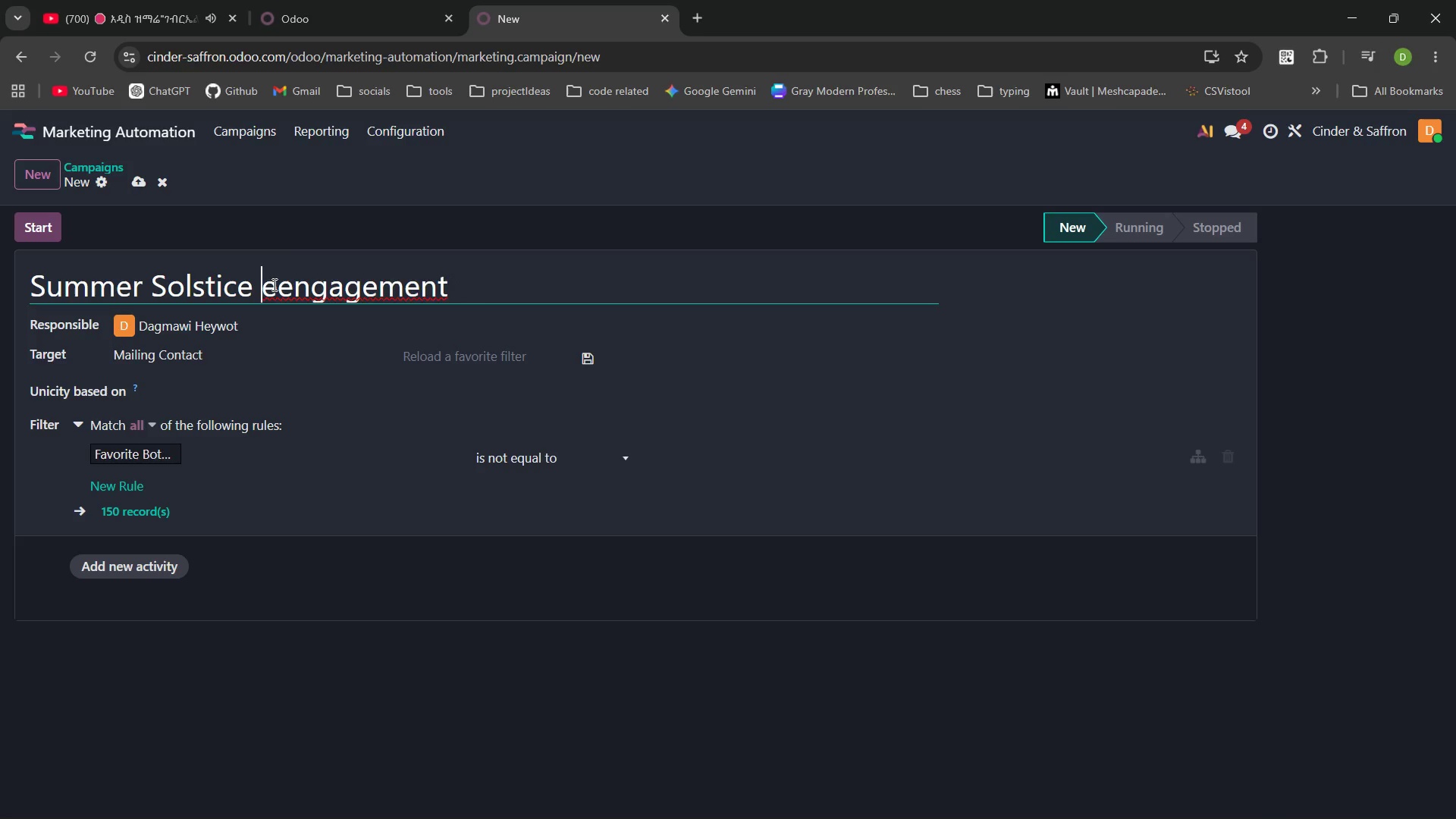 
key(Shift+R)
 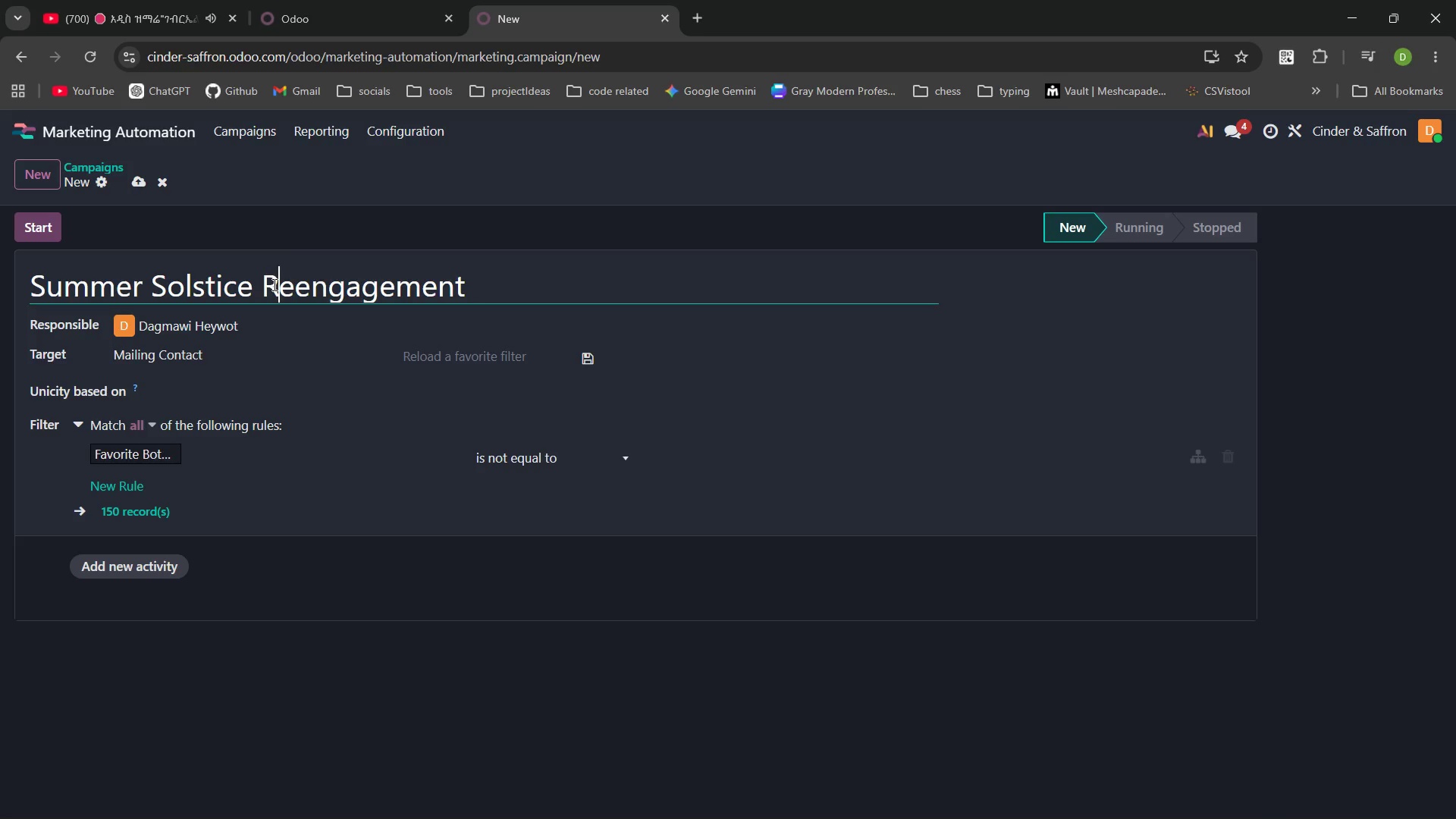 
key(Control+ControlLeft)
 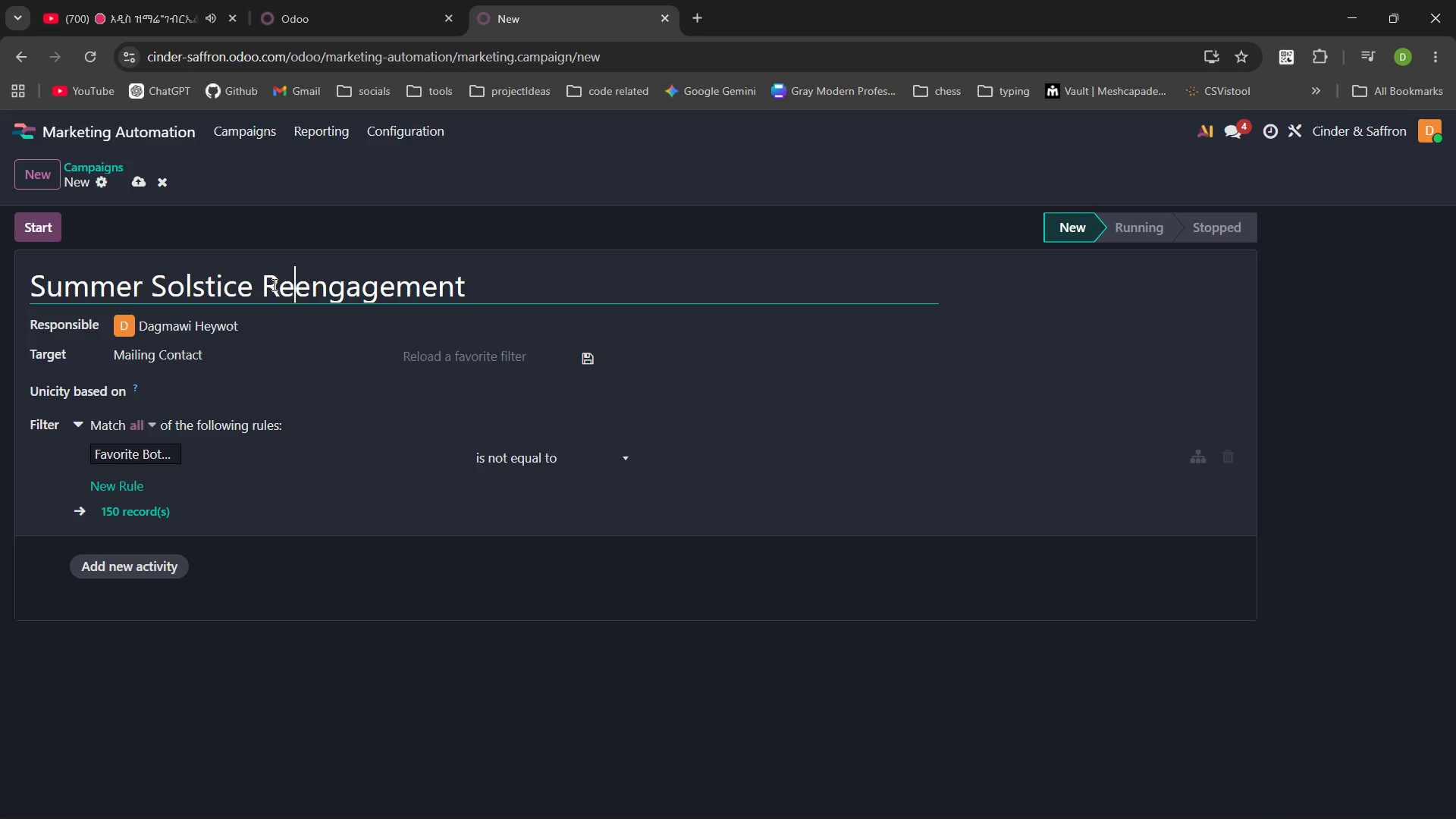 
key(ArrowRight)
 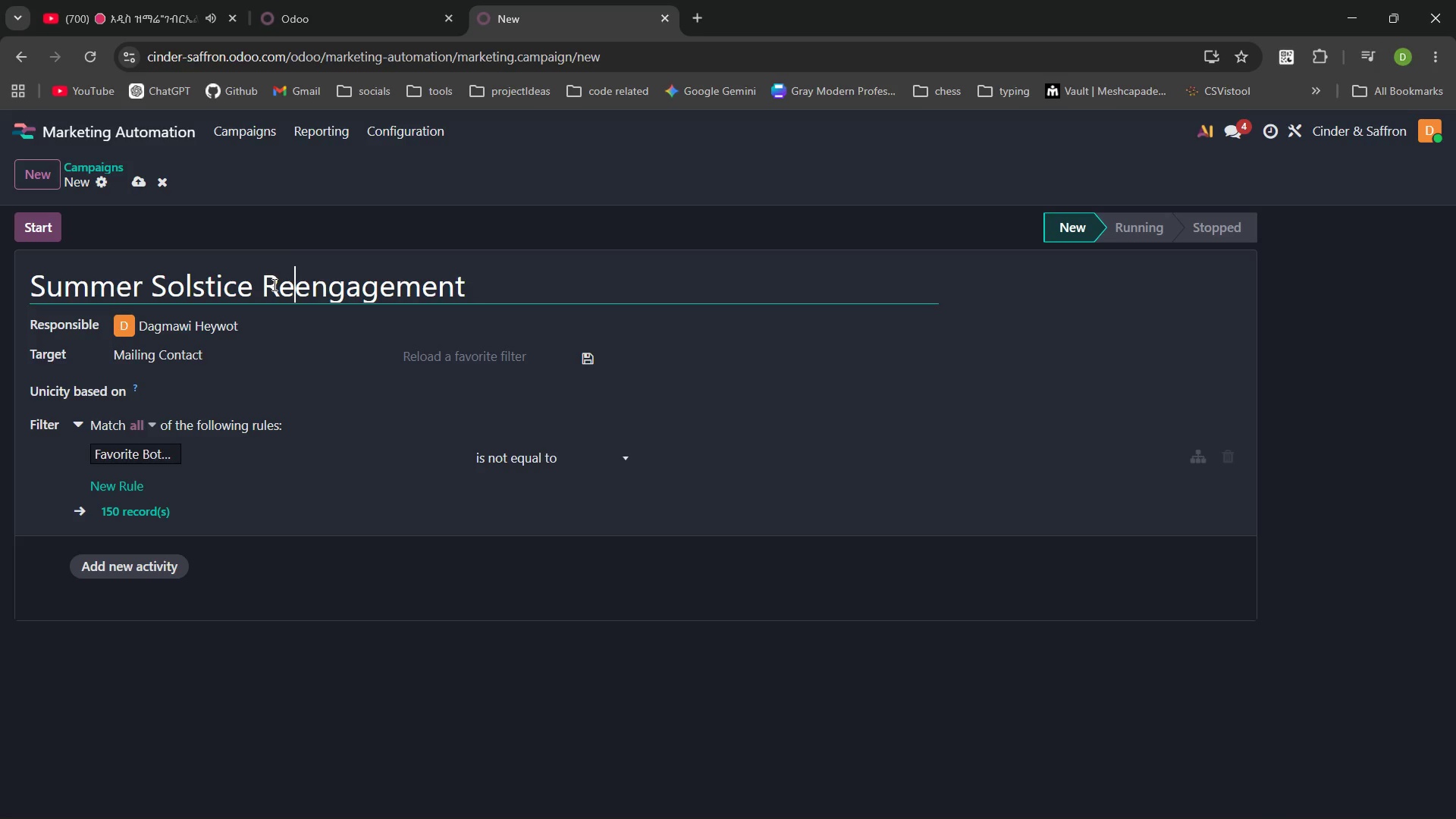 
key(Control+ArrowRight)
 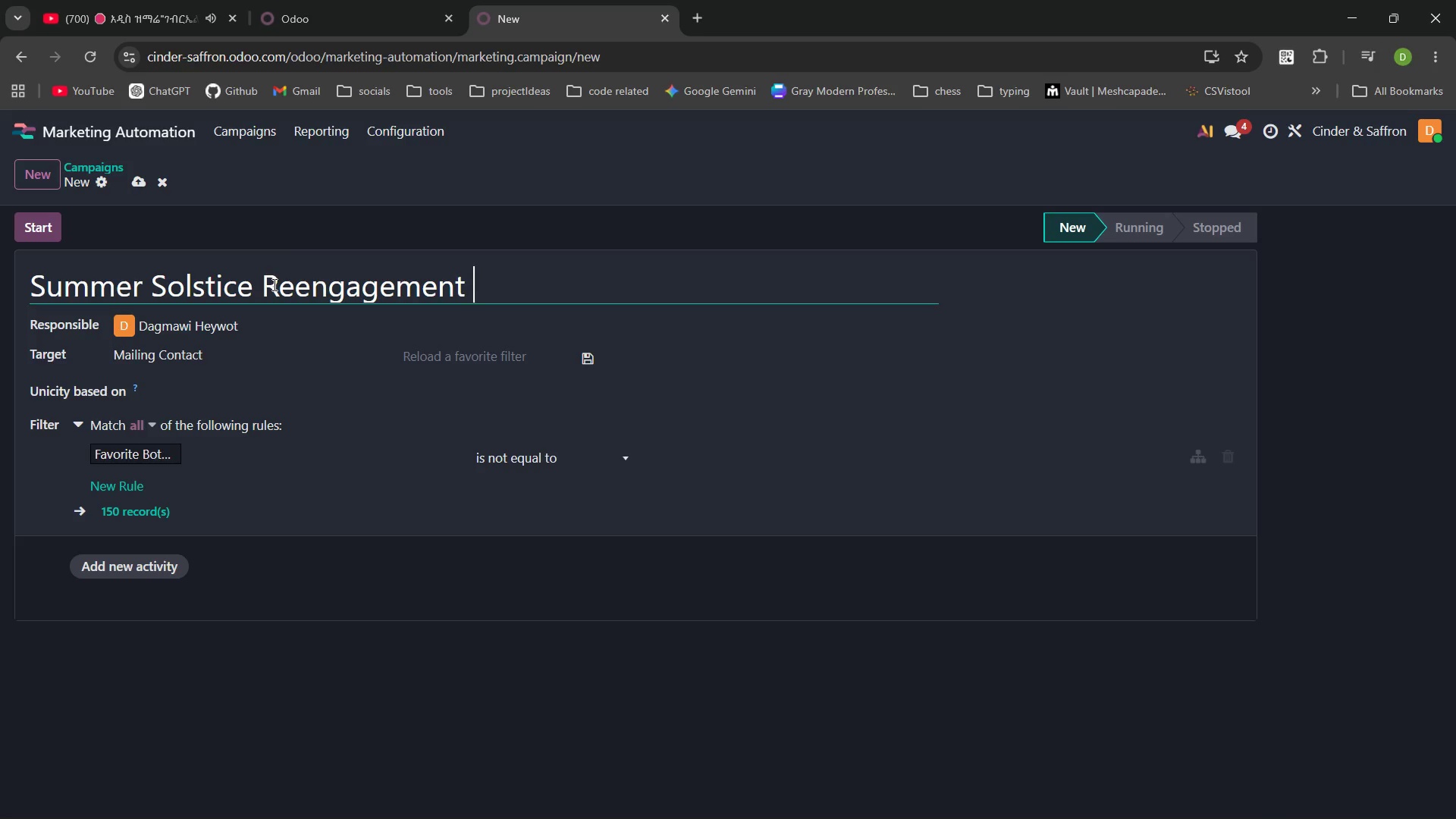 
key(Control+ArrowRight)
 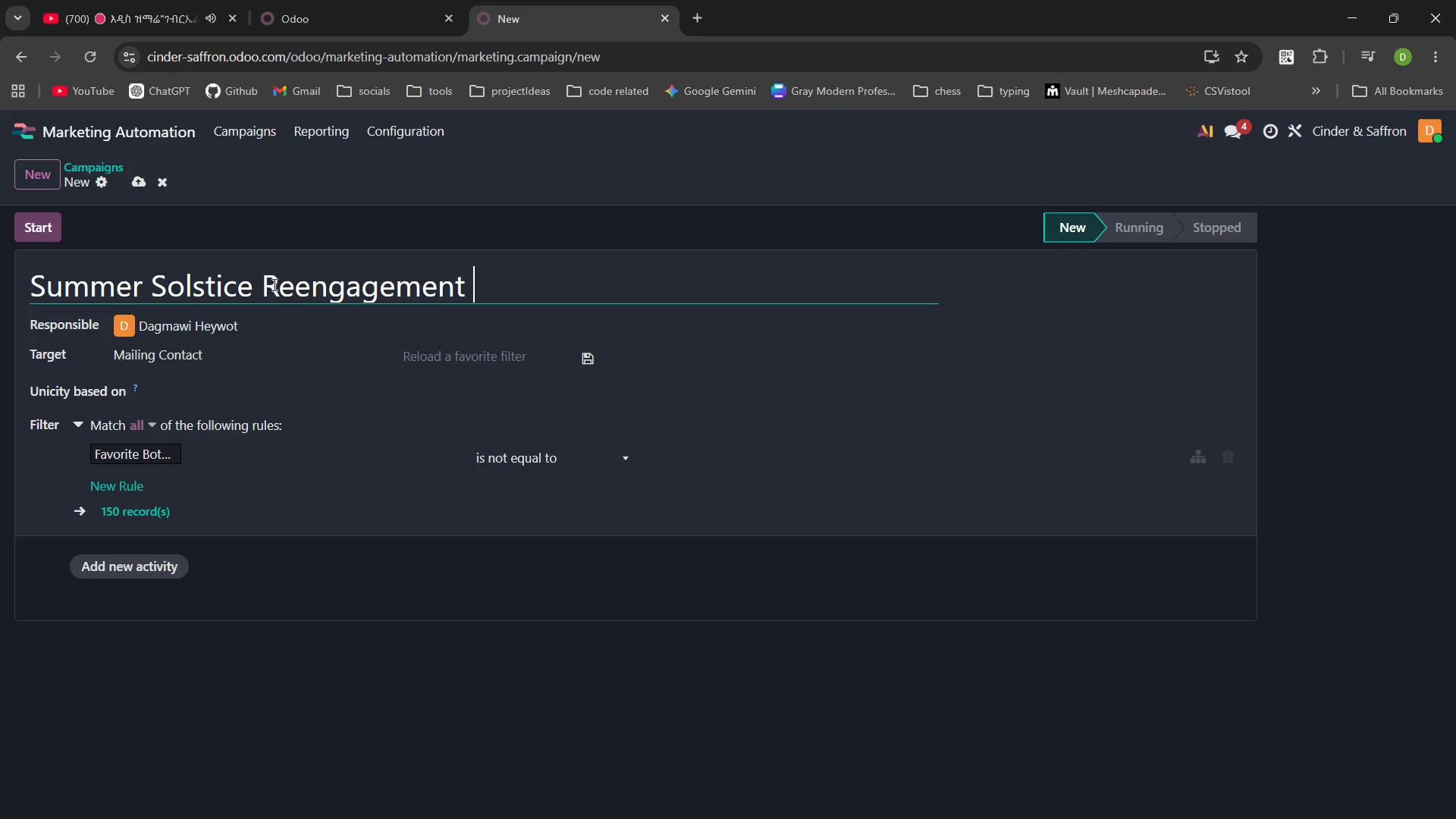 
type(Sequence)
 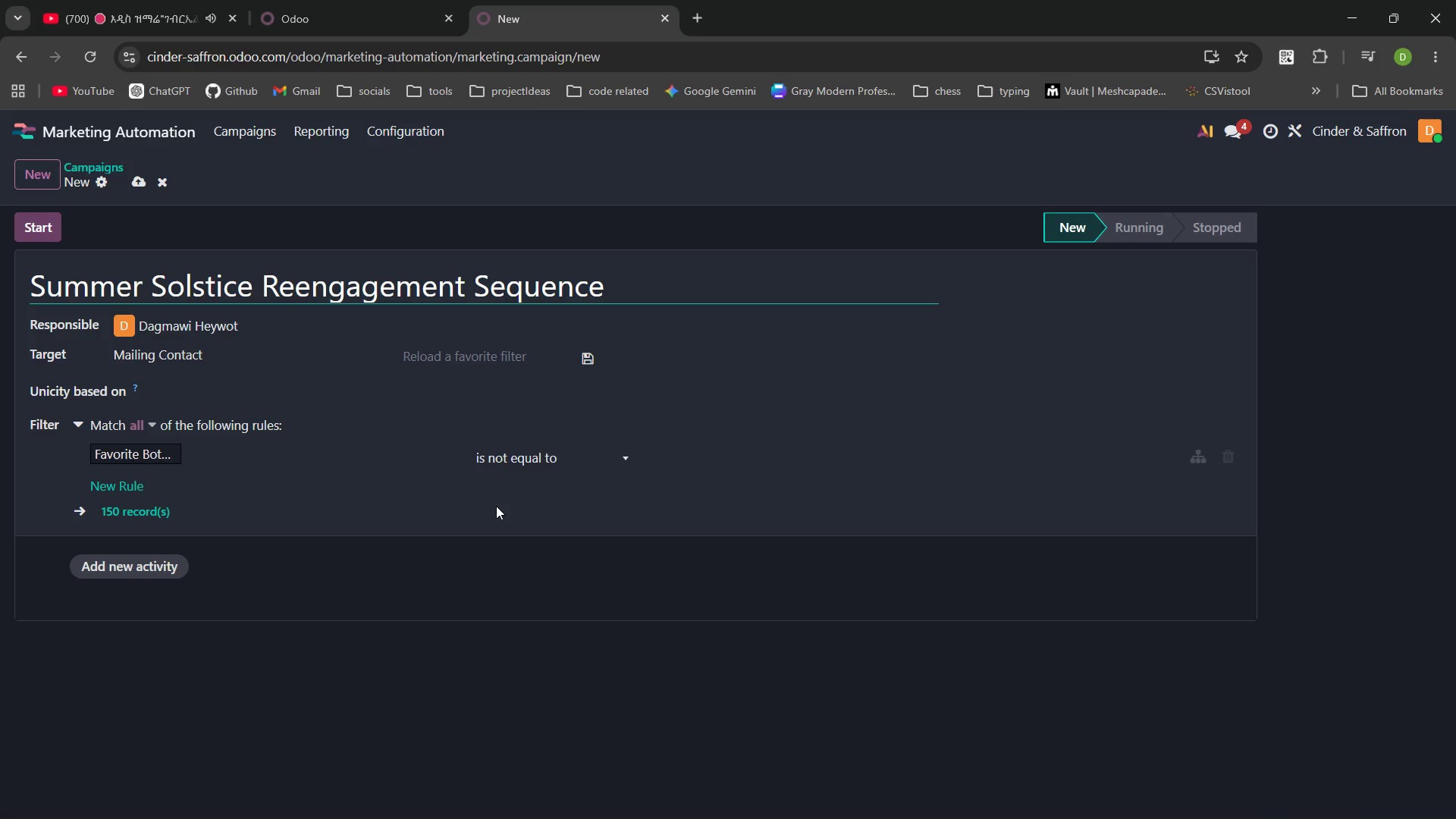 
wait(6.64)
 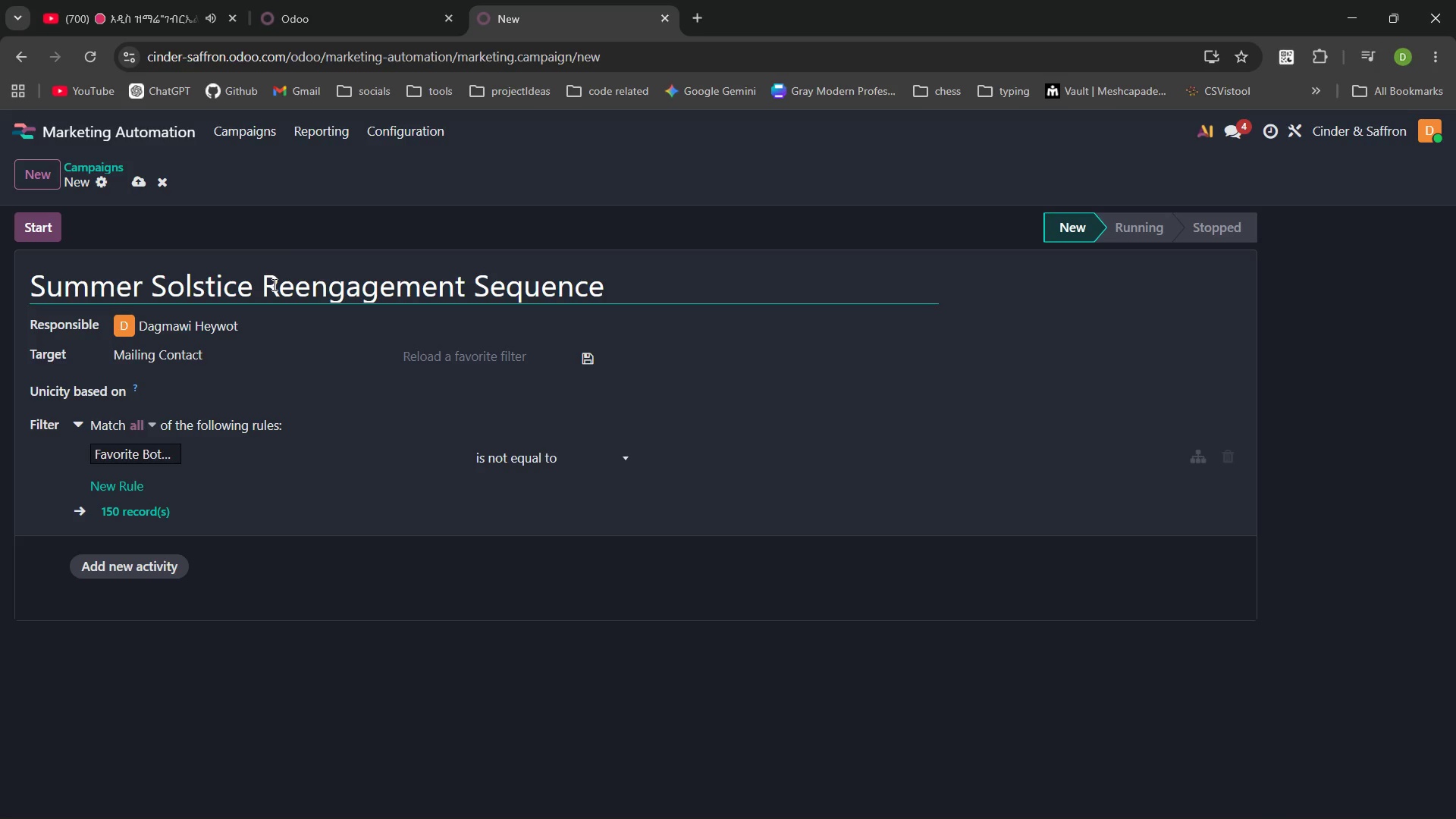 
left_click([441, 557])
 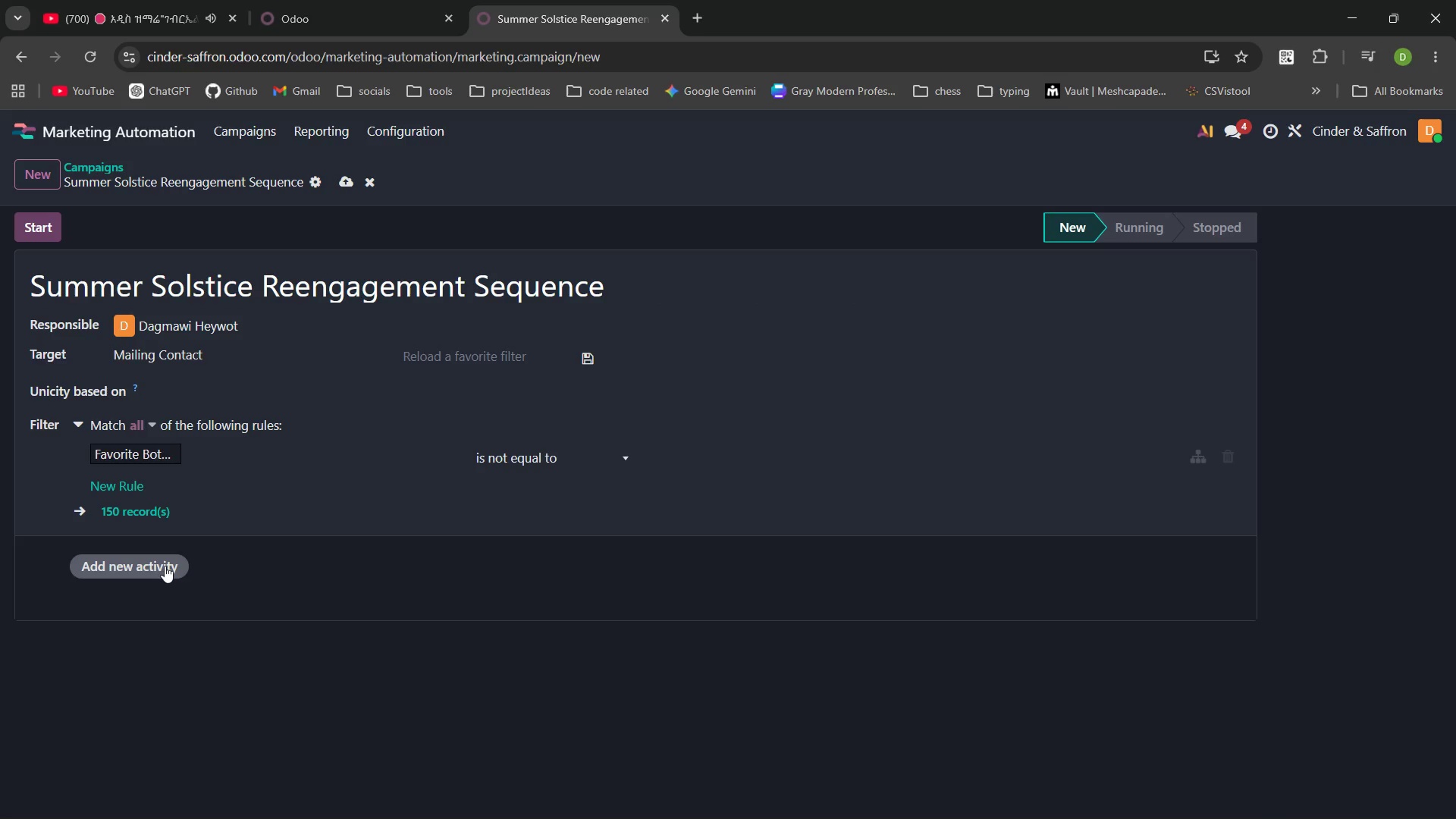 
left_click([165, 566])
 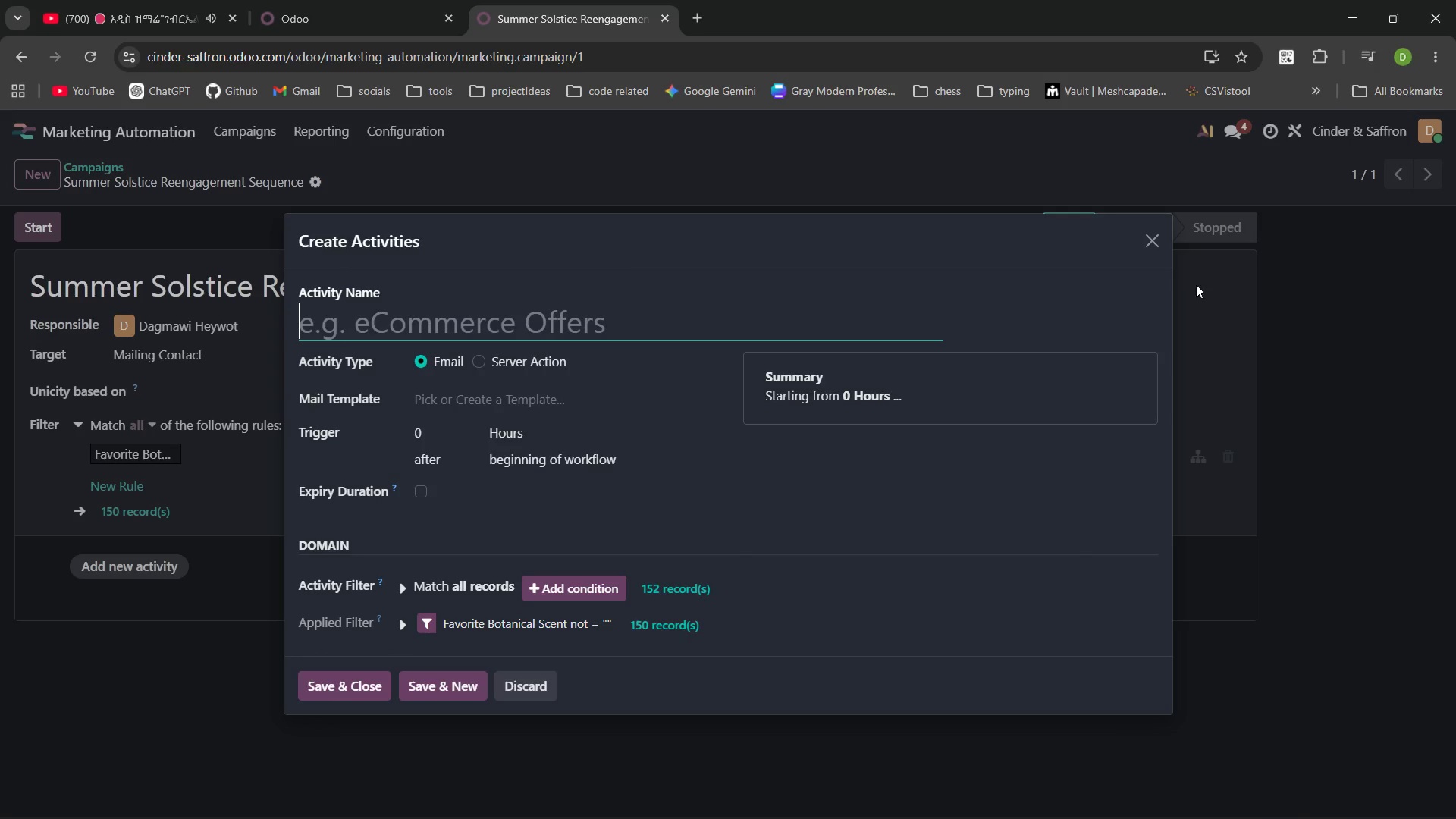 
left_click([1158, 250])
 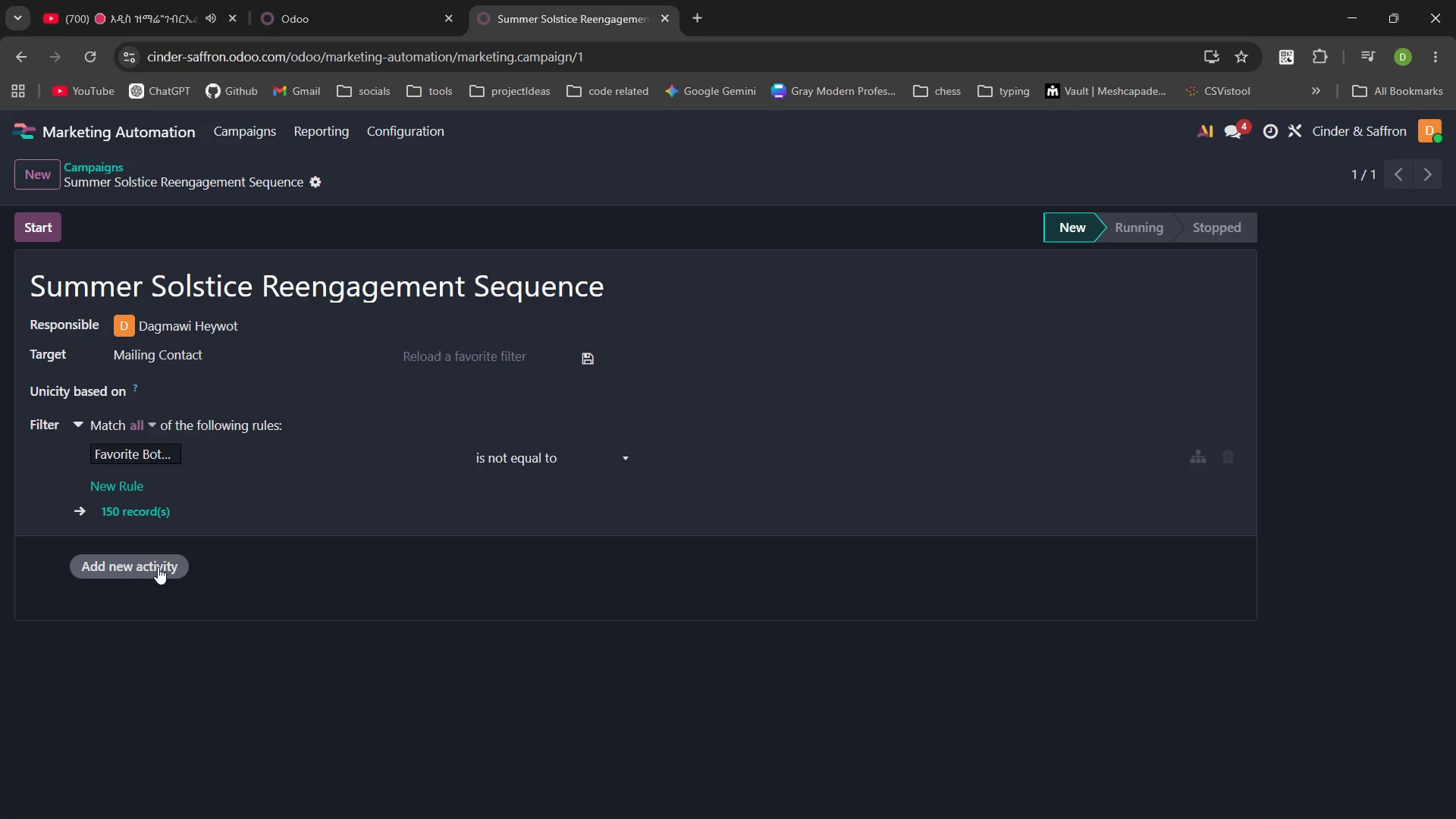 
left_click([158, 567])
 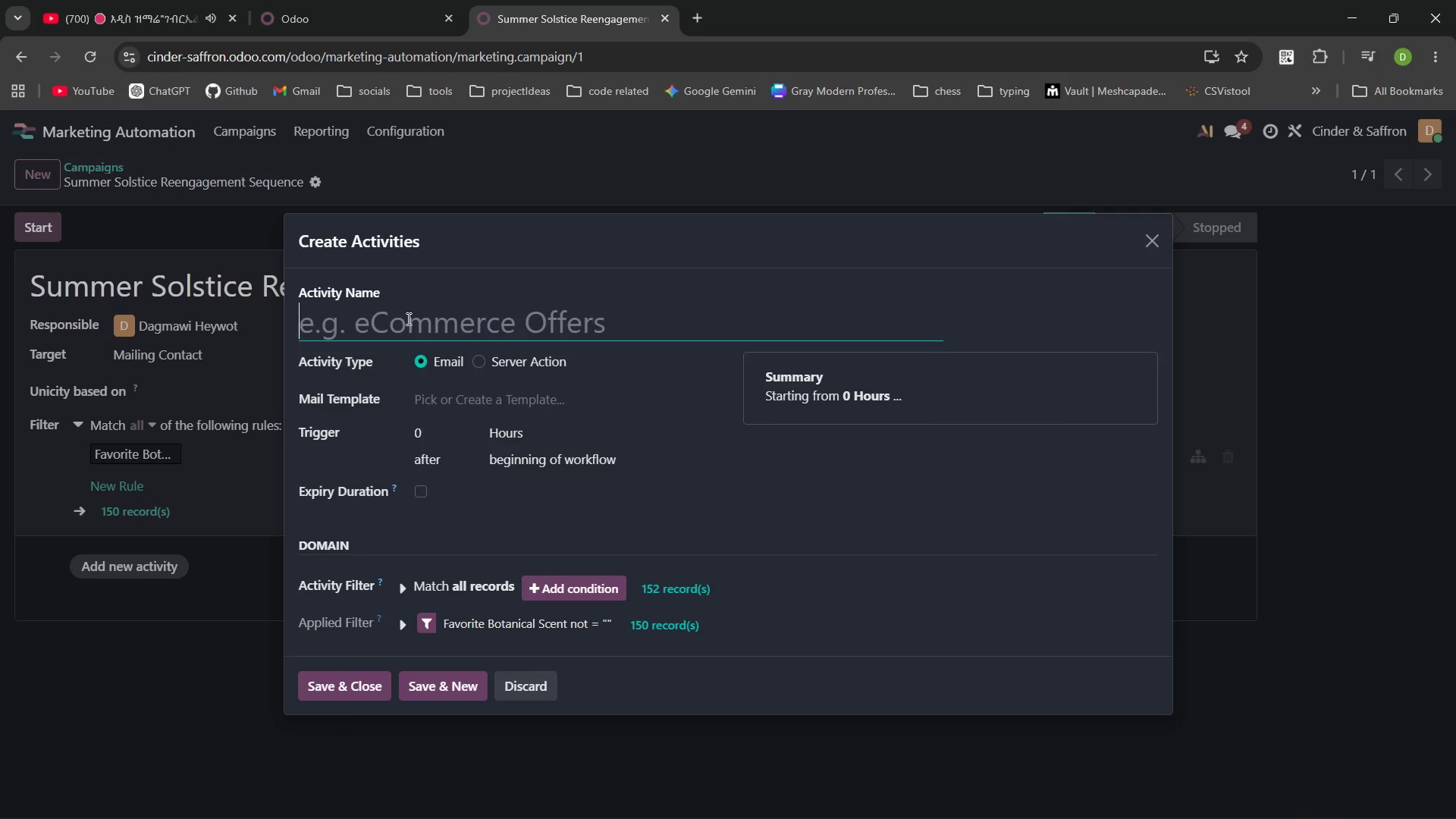 
wait(6.2)
 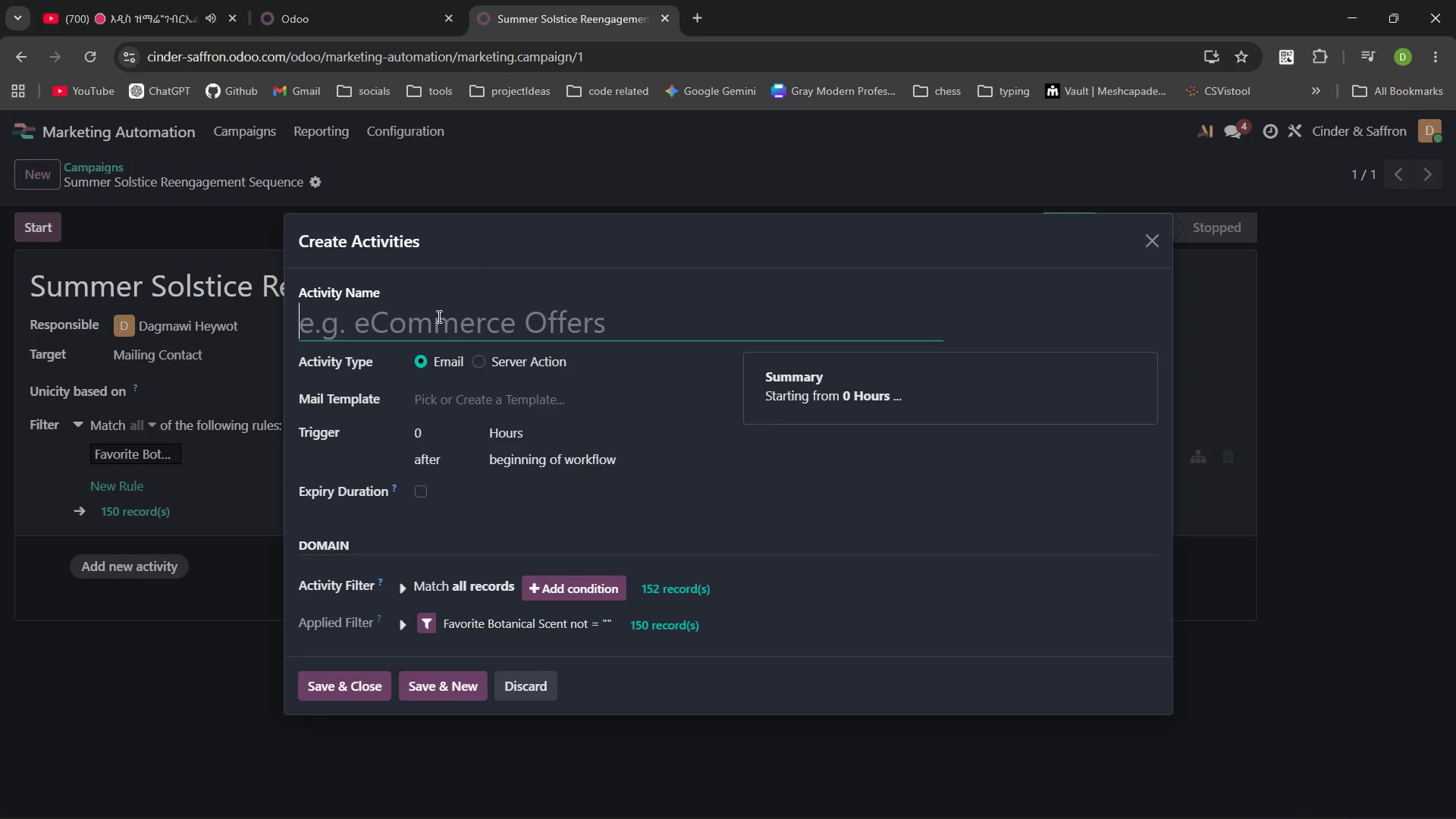 
left_click([860, 159])